 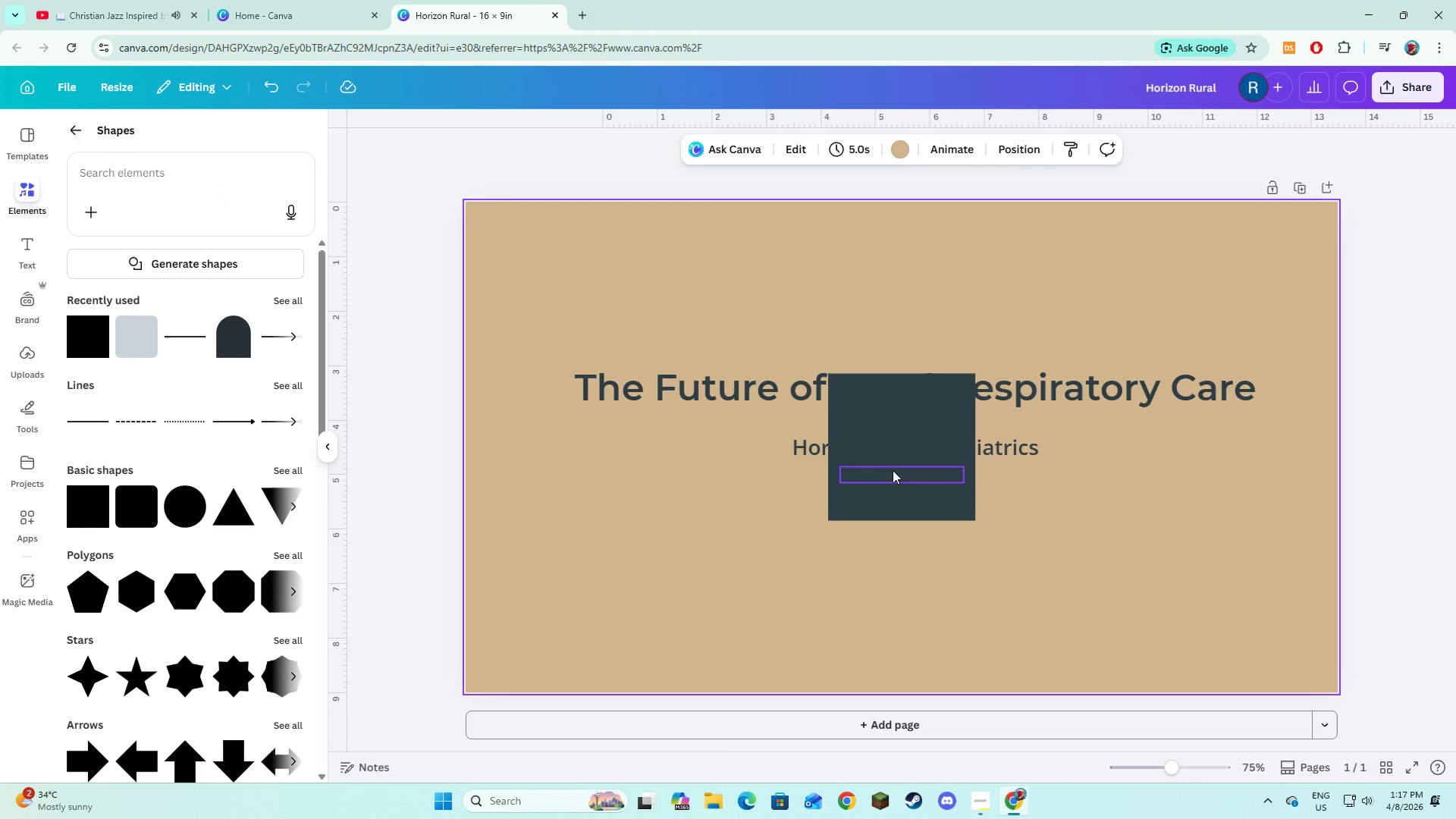 
left_click([874, 501])
 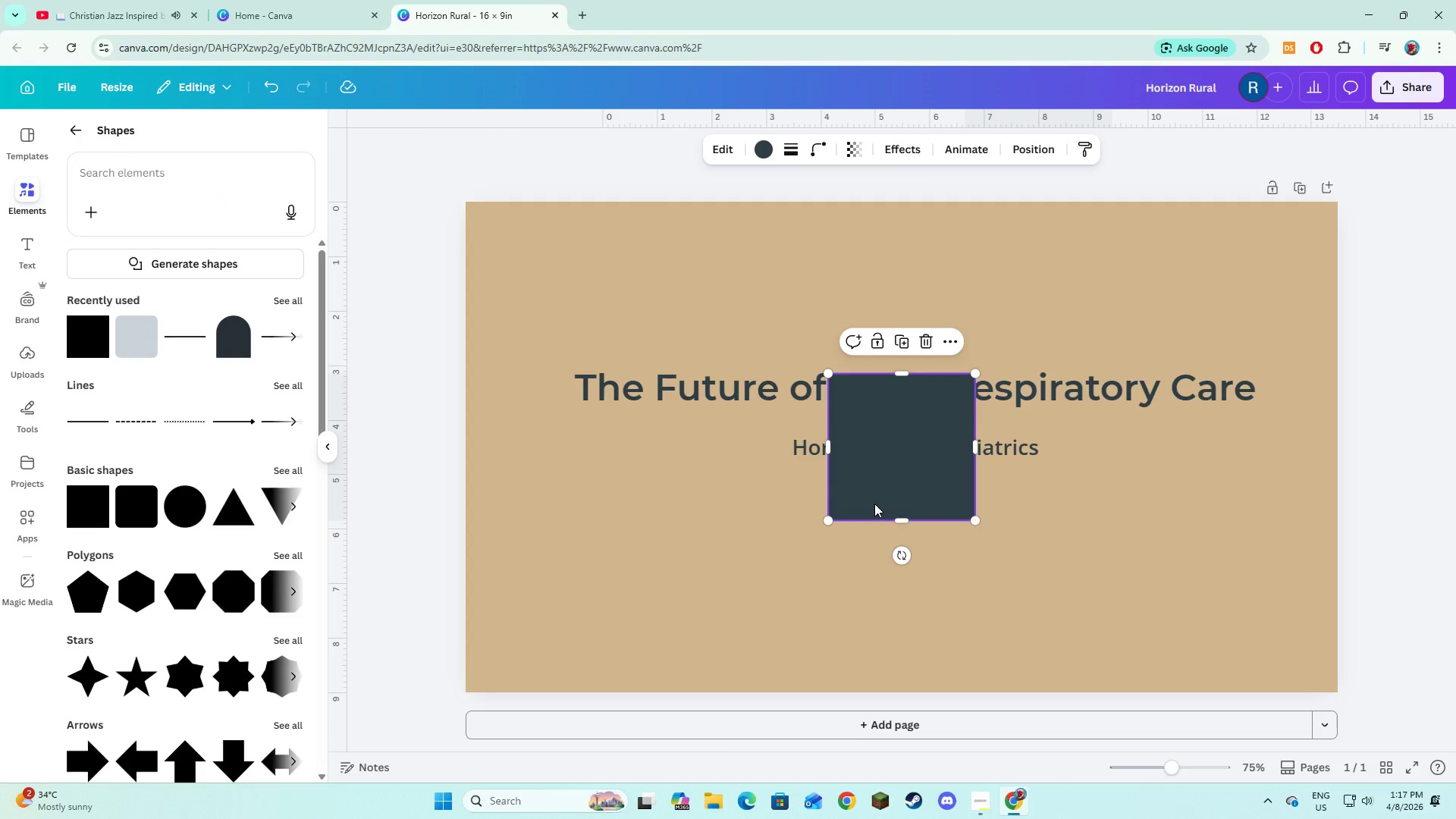 
left_click_drag(start_coordinate=[874, 504], to_coordinate=[585, 394])
 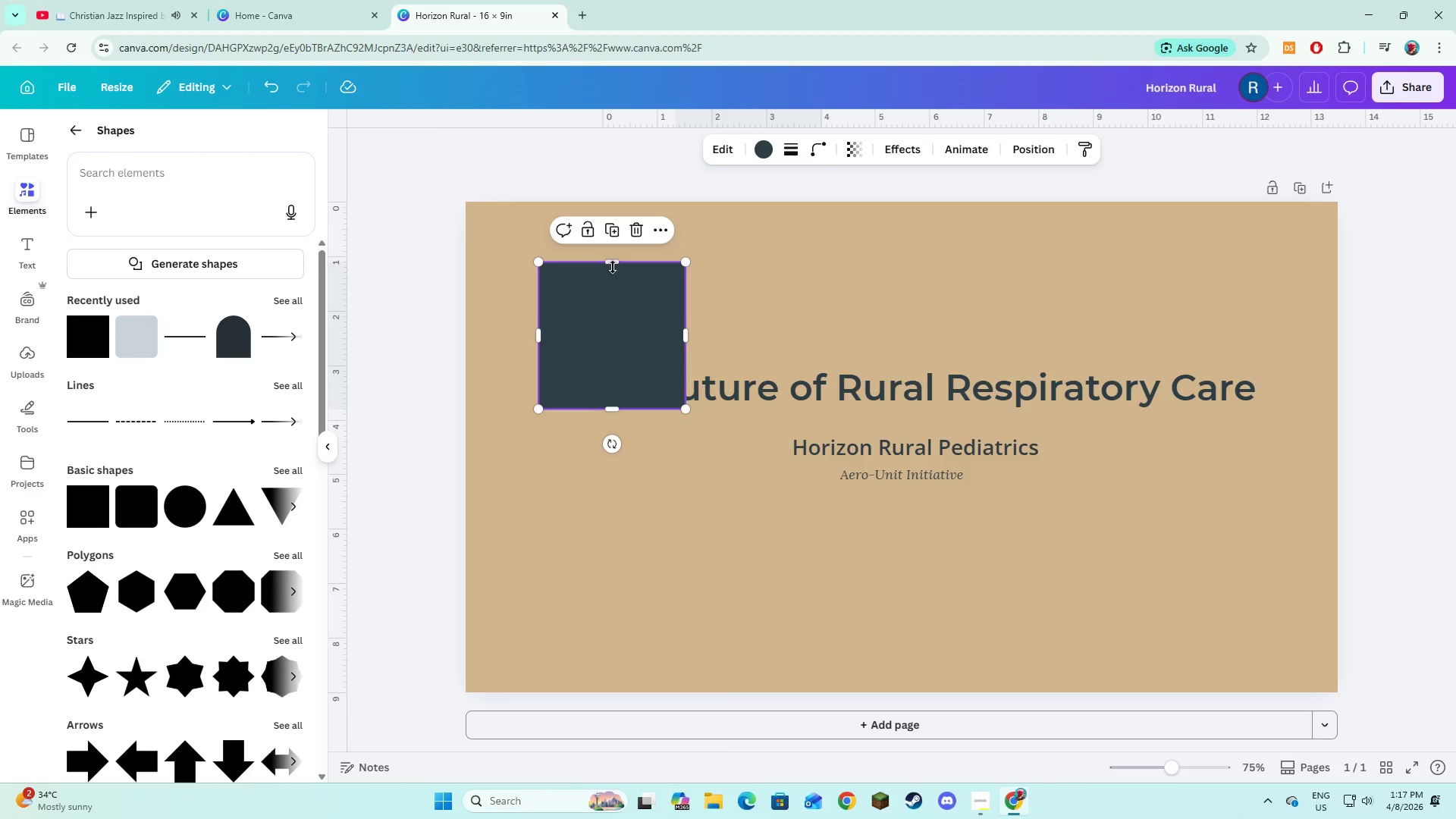 
left_click_drag(start_coordinate=[613, 265], to_coordinate=[606, 371])
 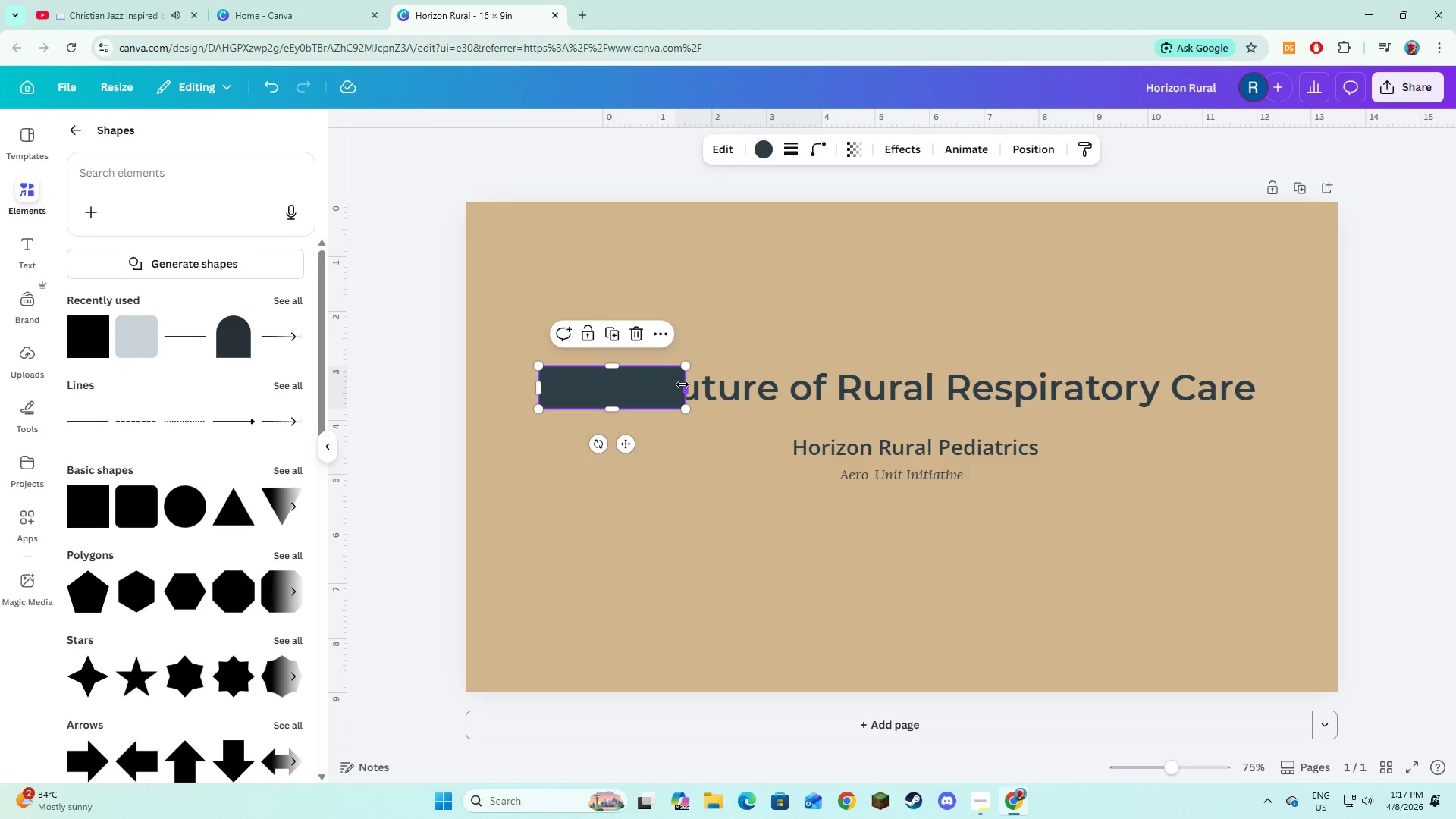 
left_click_drag(start_coordinate=[683, 388], to_coordinate=[1285, 410])
 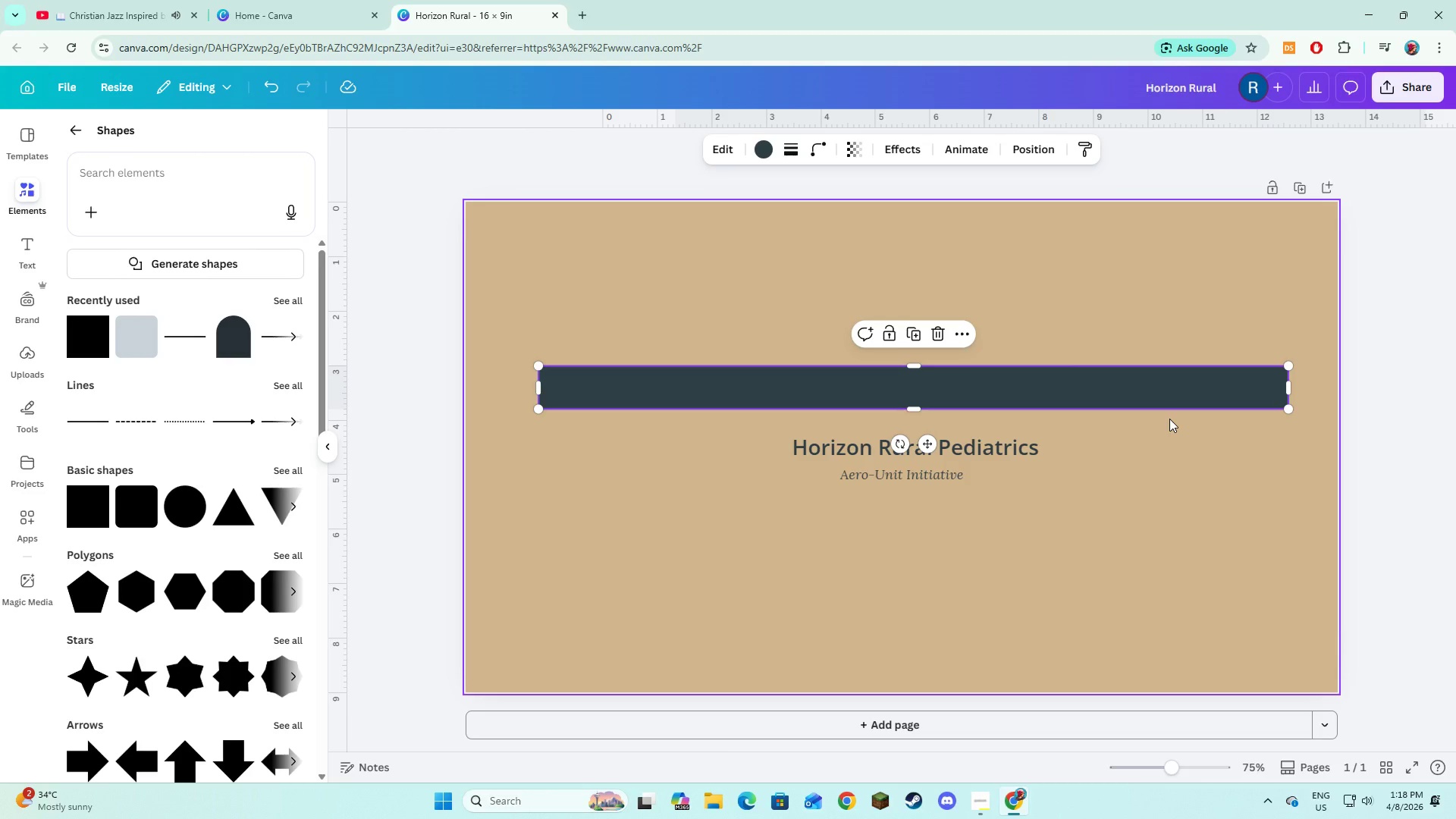 
wait(27.25)
 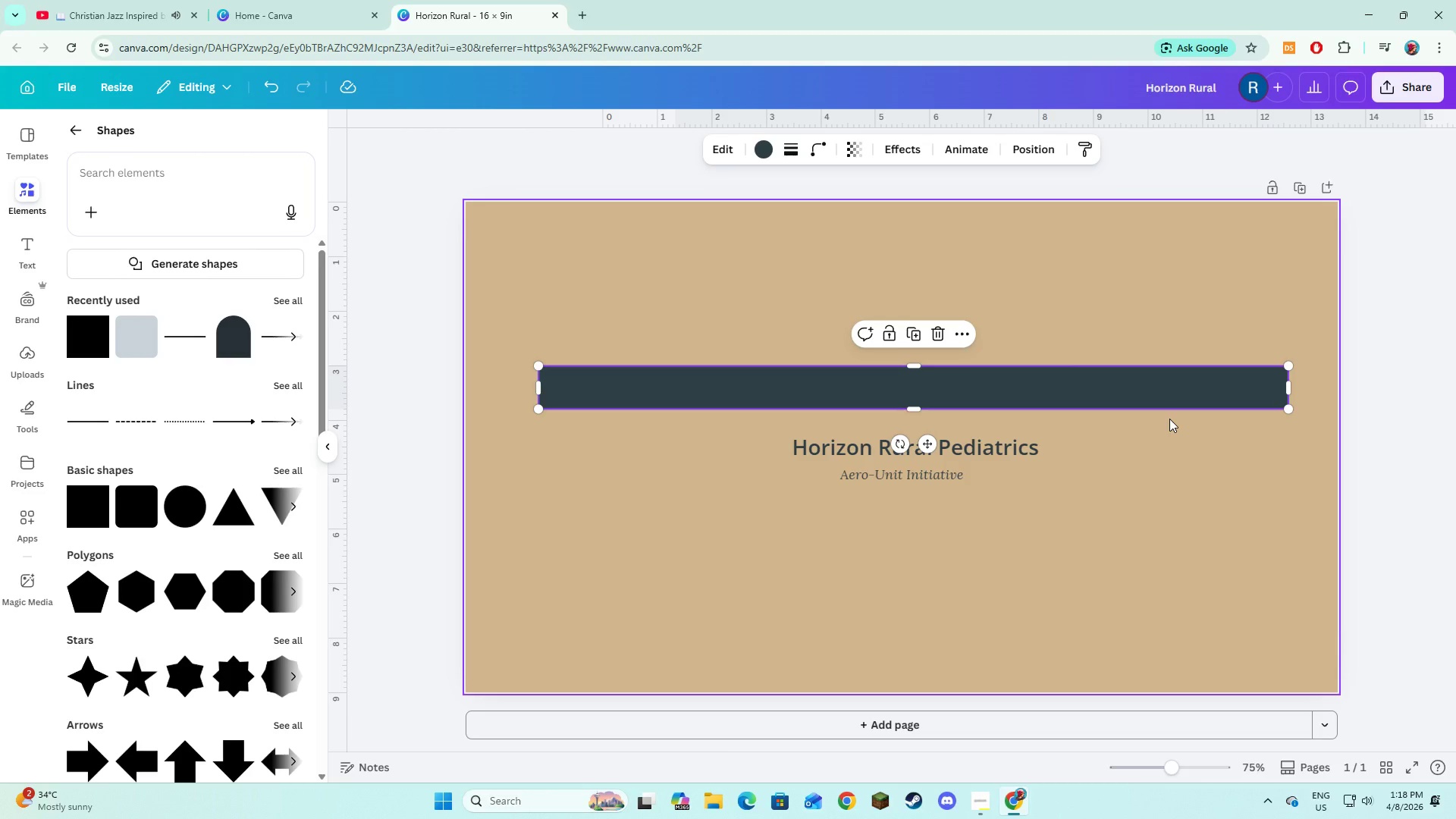 
left_click([793, 152])
 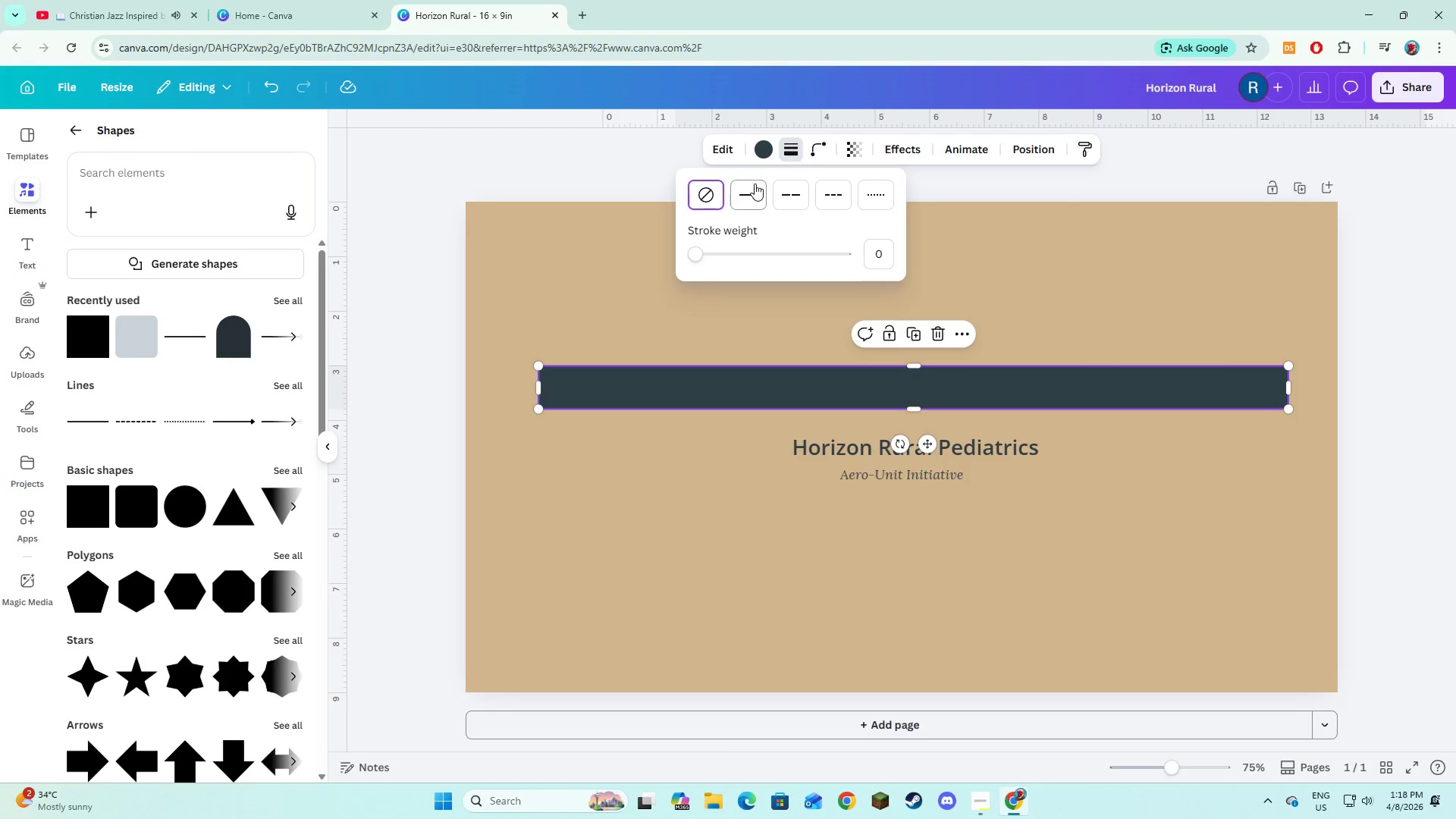 
left_click([755, 186])
 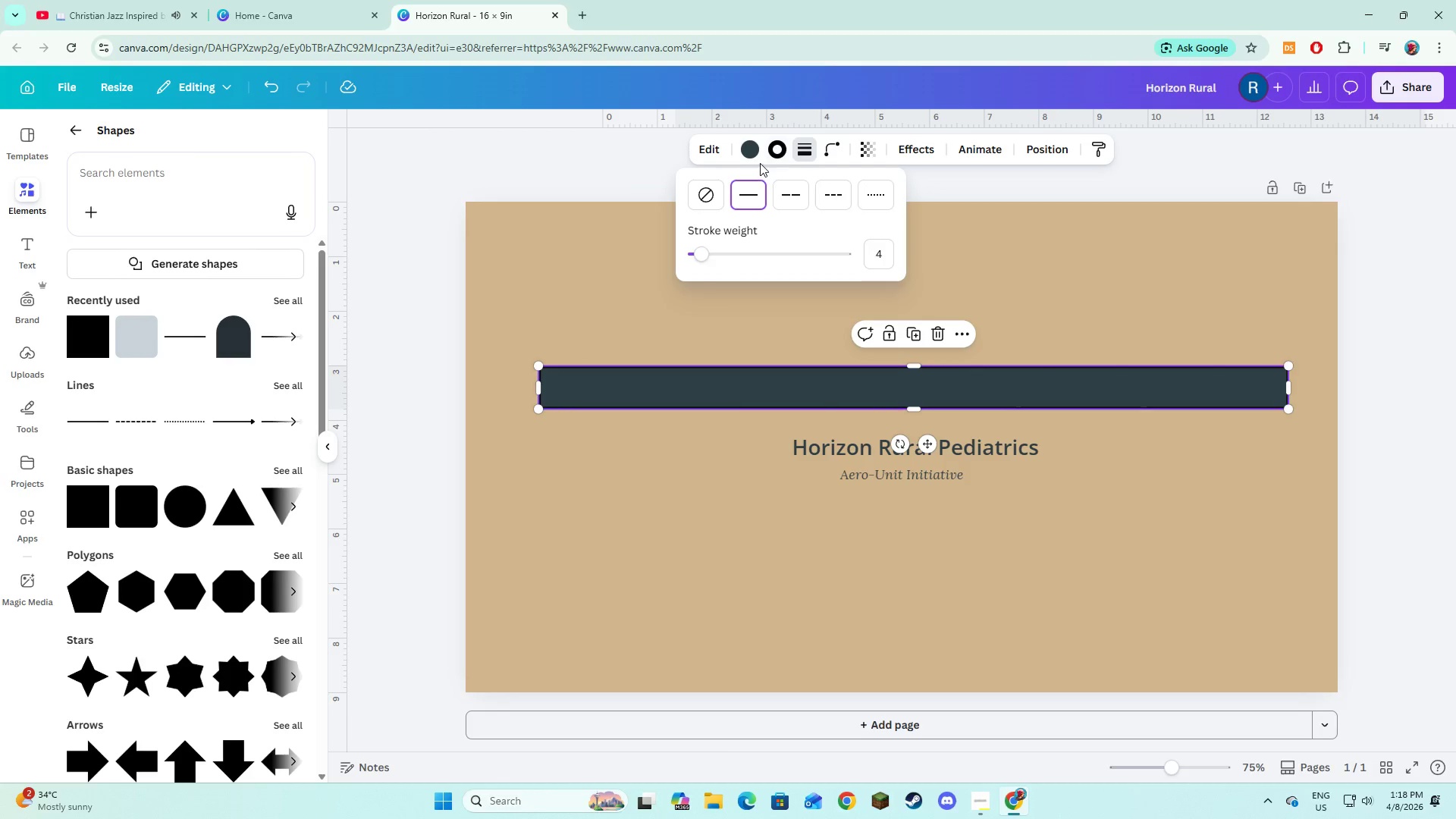 
left_click([780, 152])
 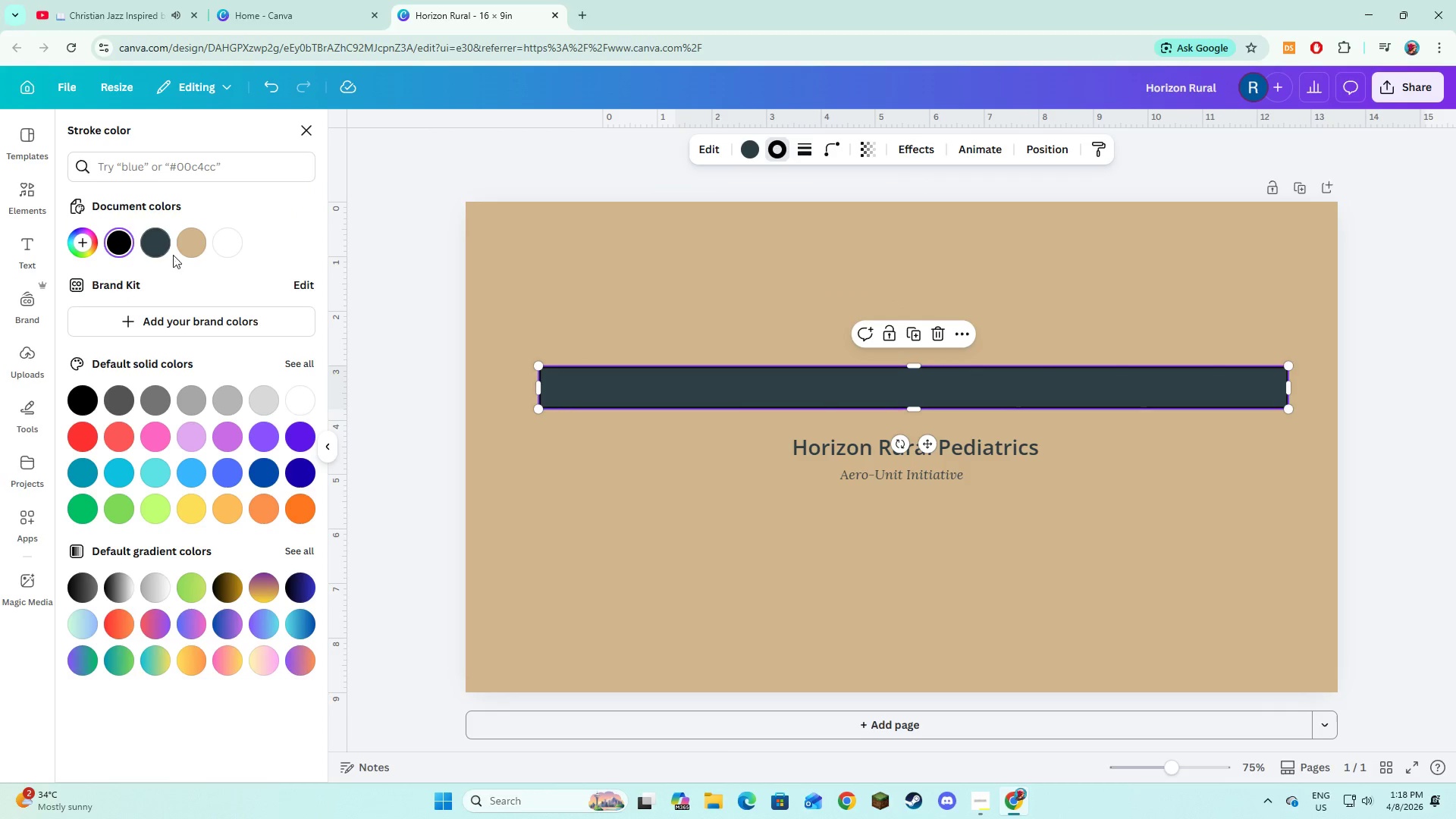 
left_click([181, 249])
 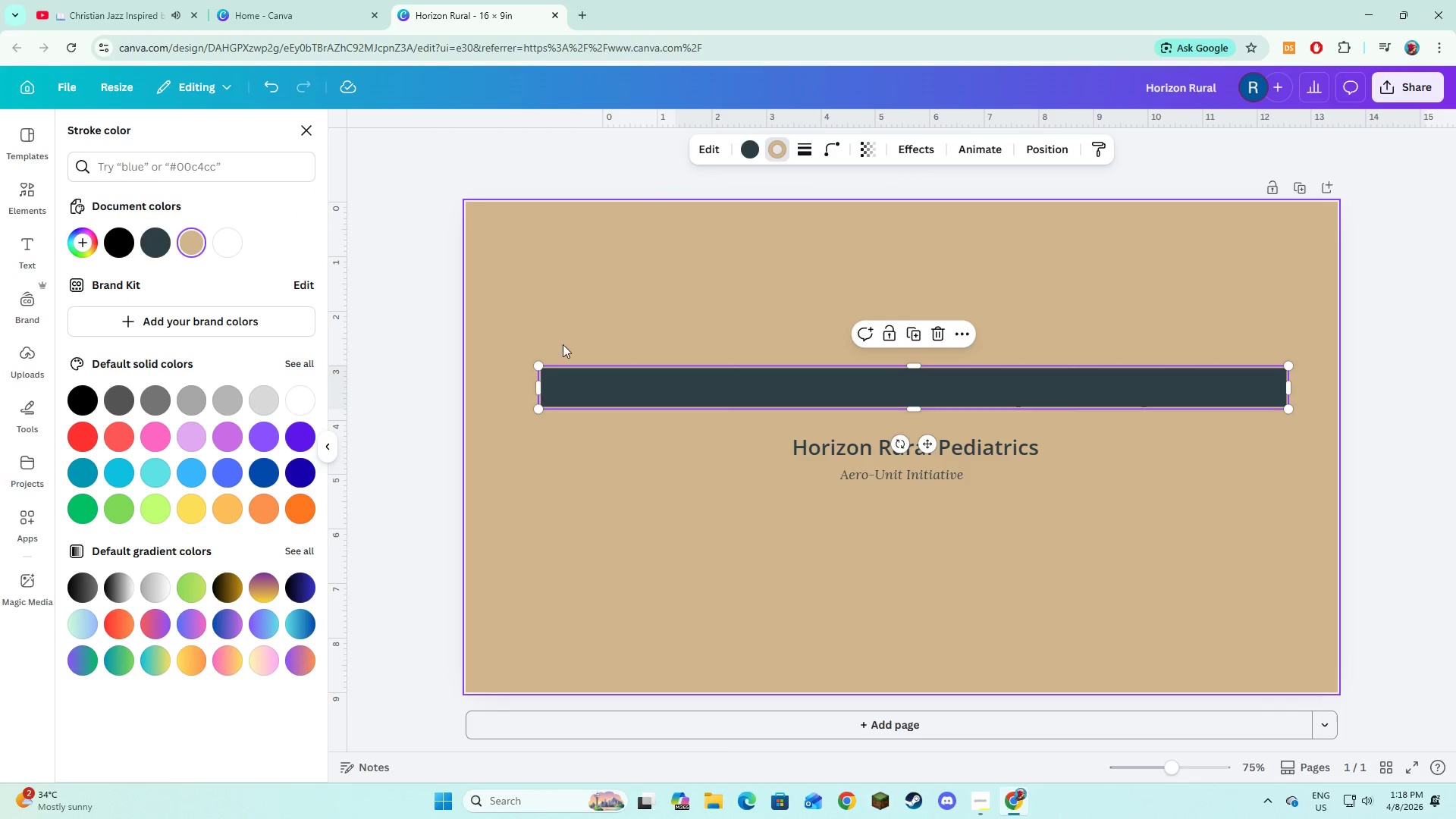 
left_click([575, 480])
 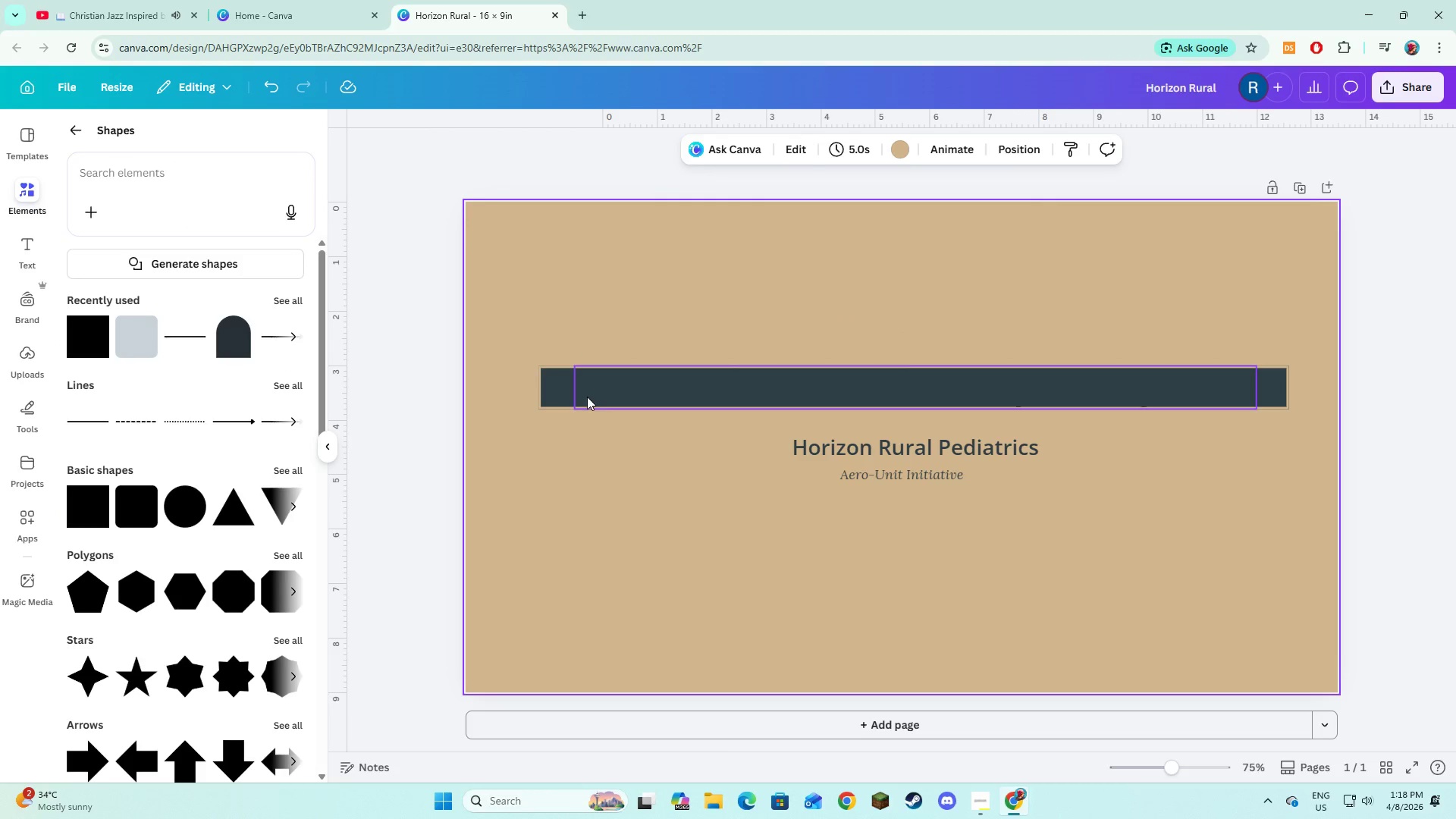 
left_click([587, 397])
 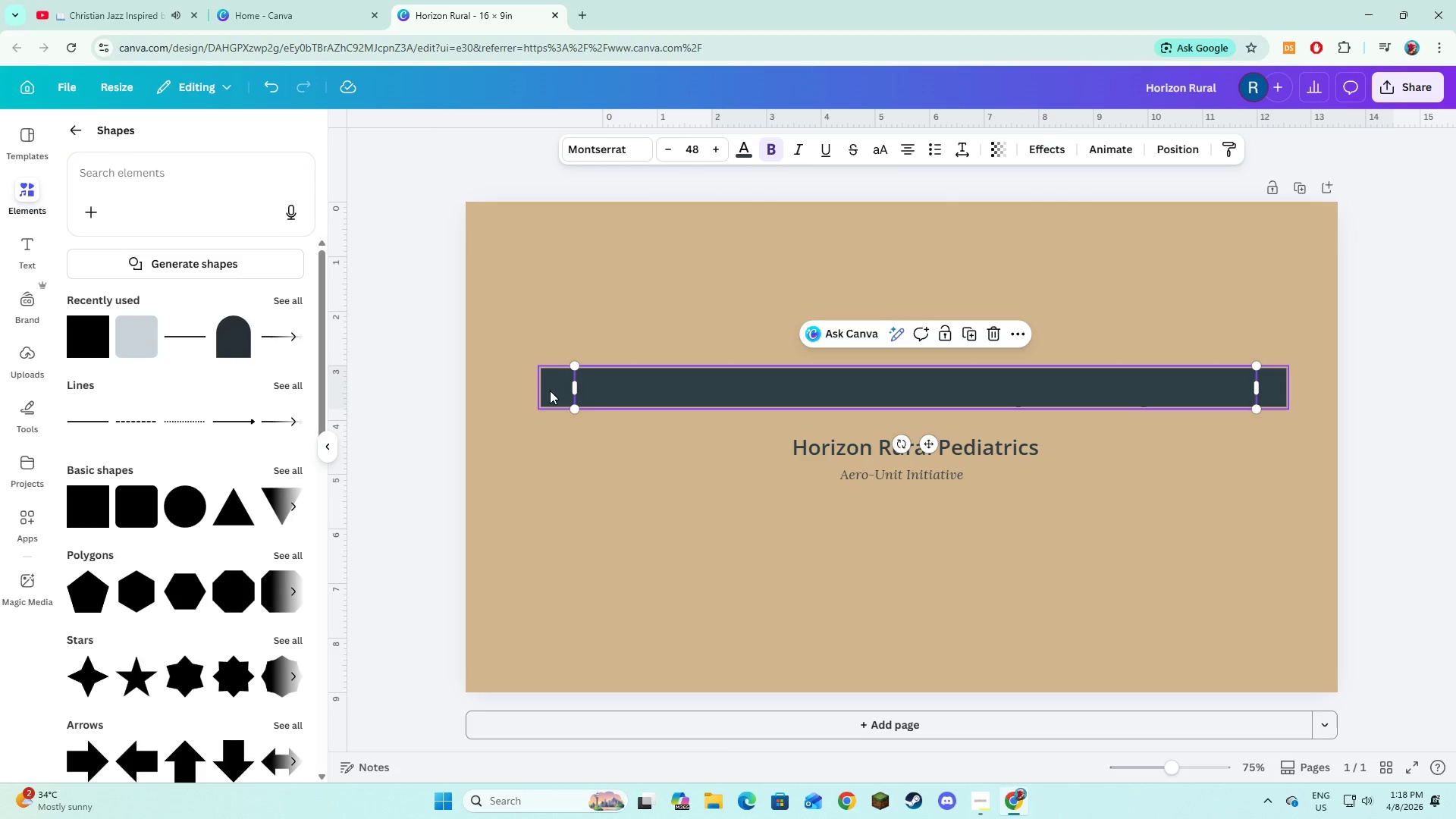 
left_click([550, 391])
 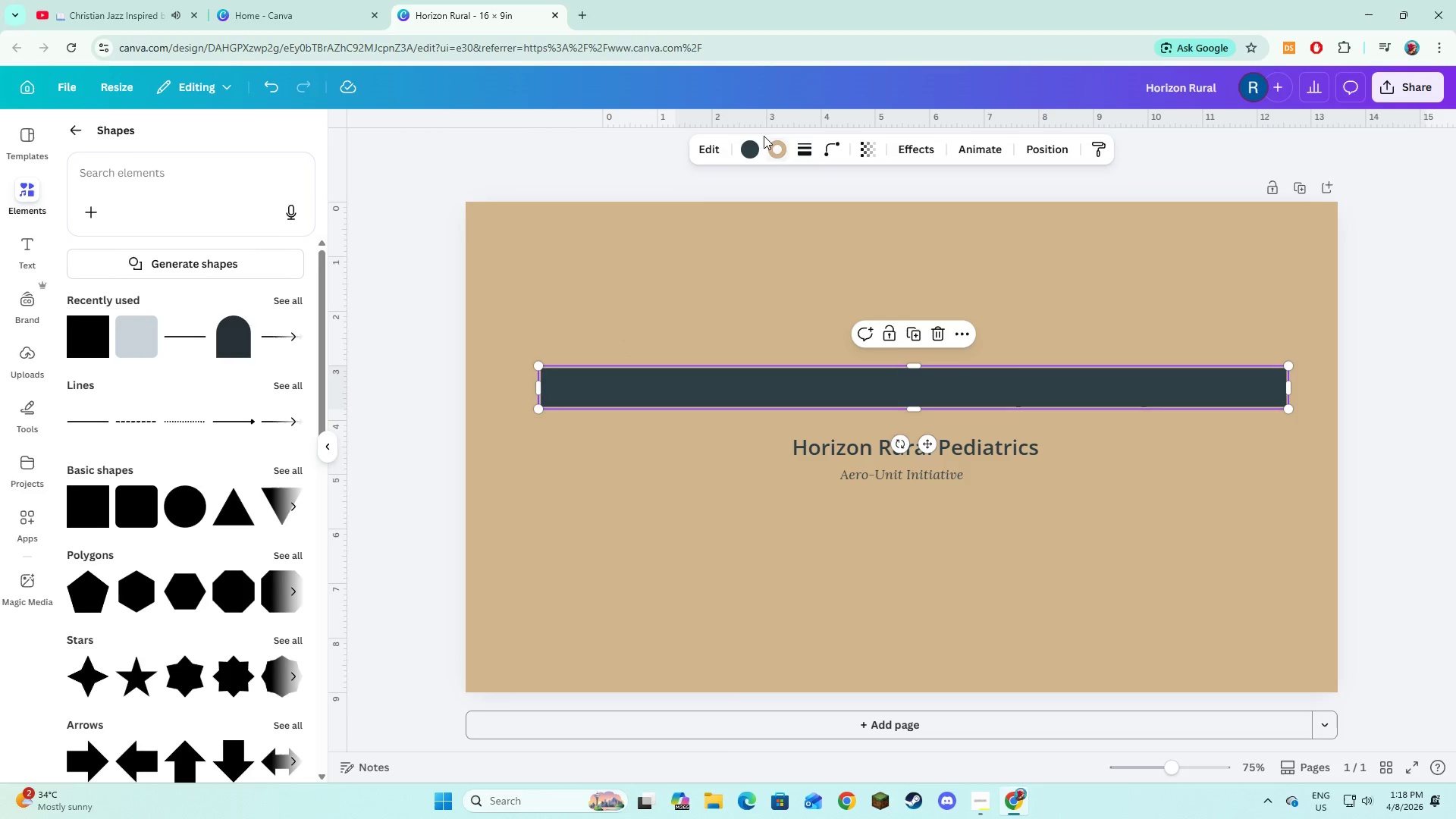 
left_click([755, 139])
 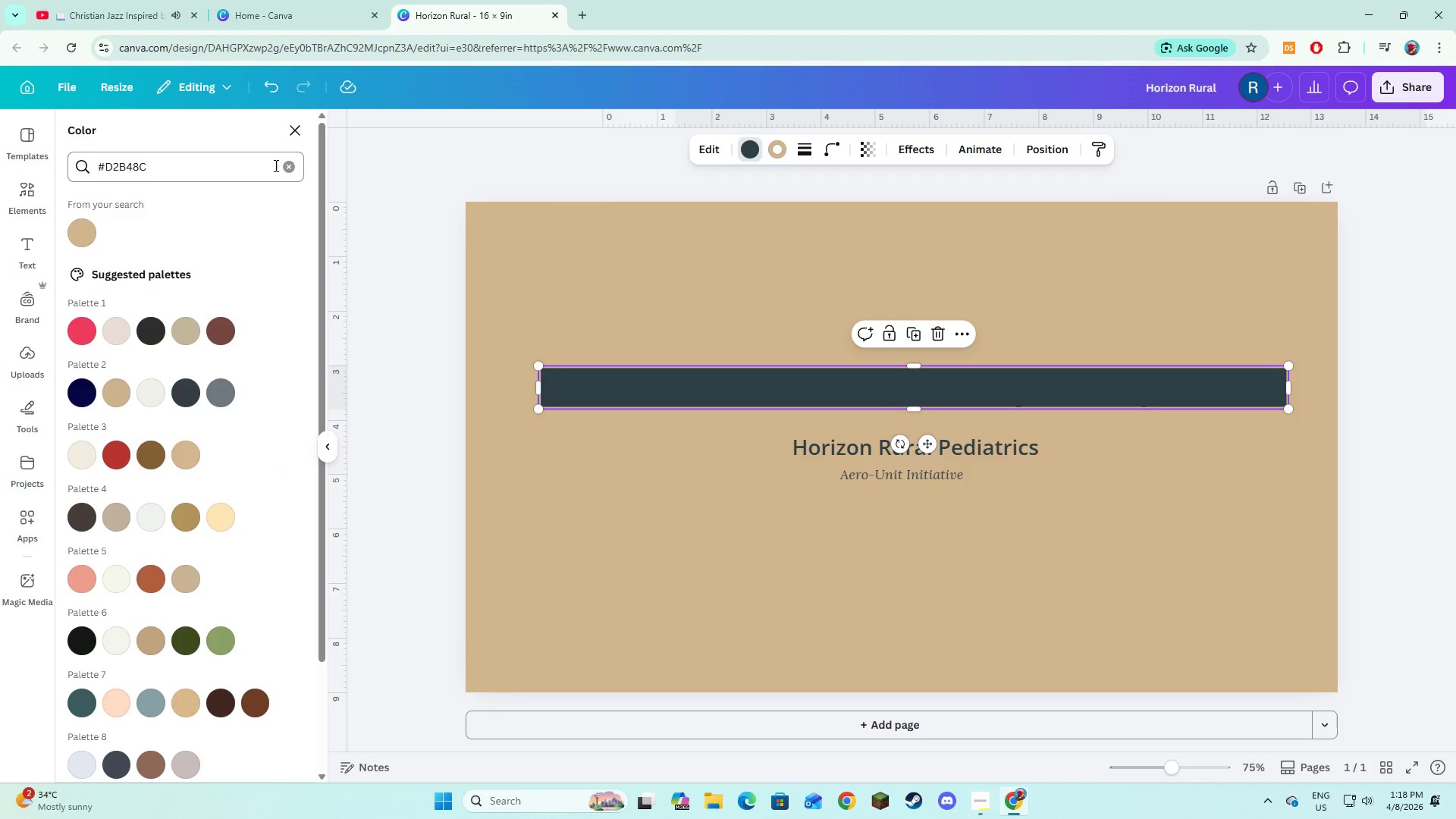 
left_click([278, 165])
 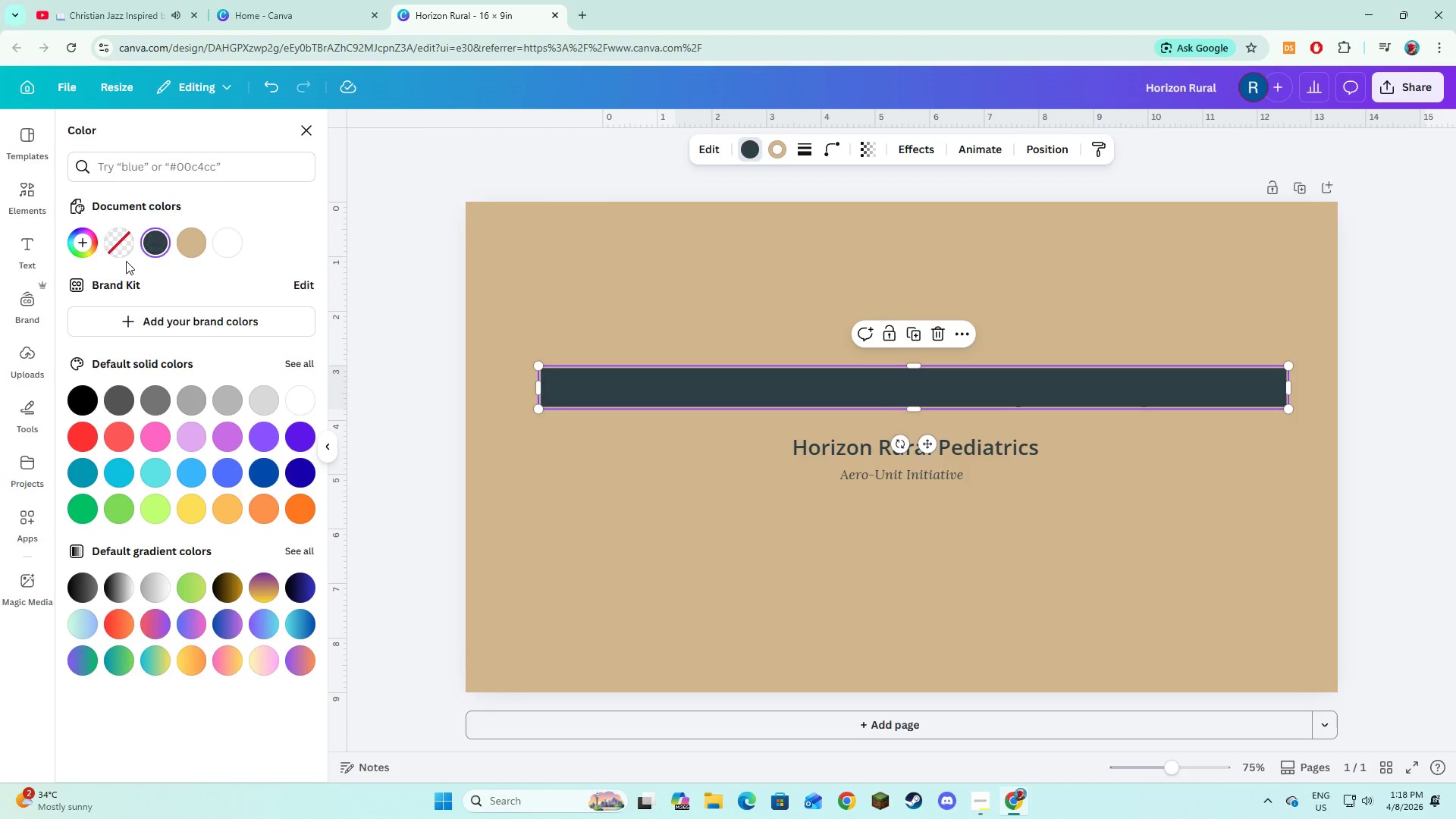 
left_click([123, 248])
 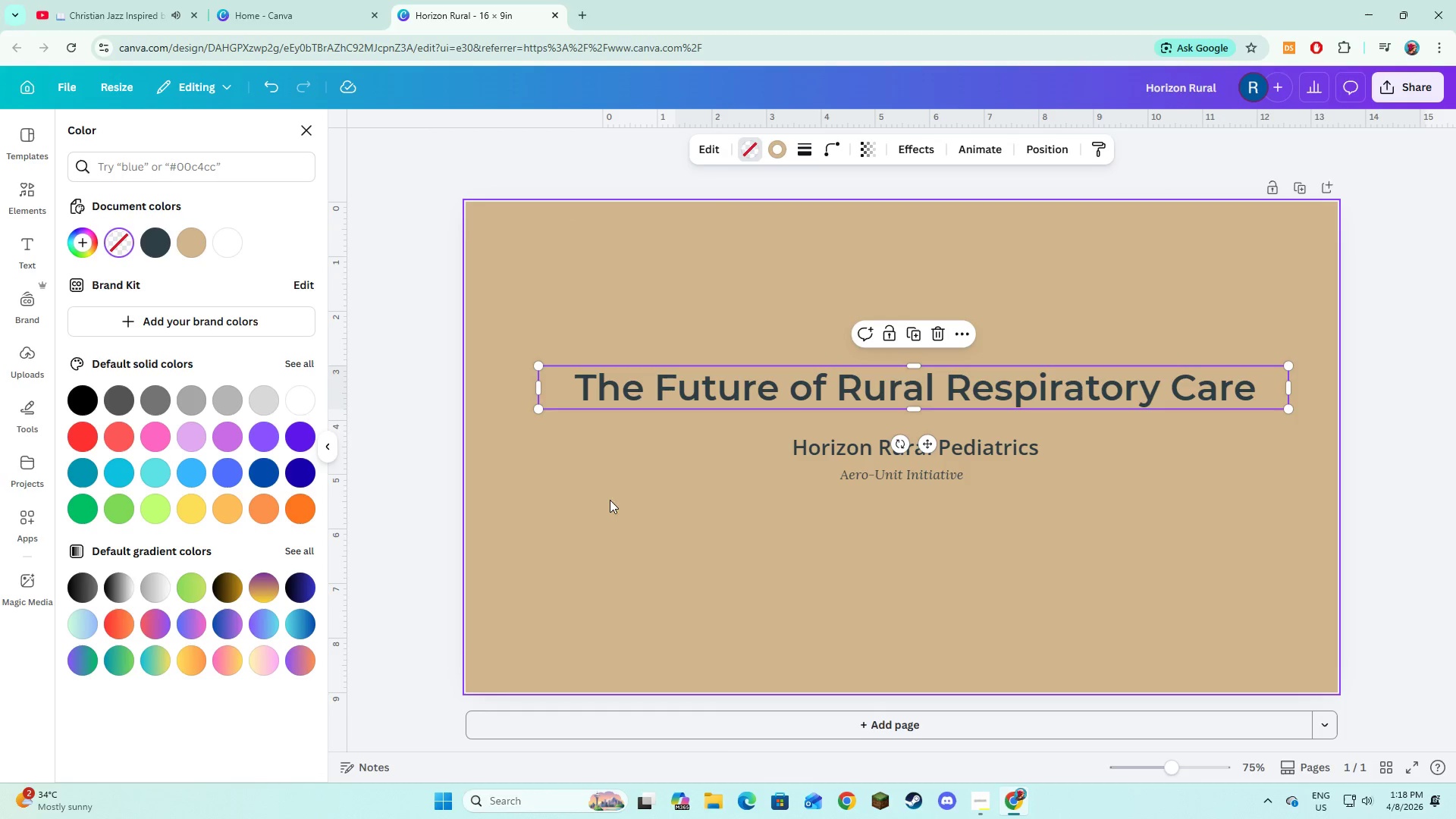 
left_click([648, 561])
 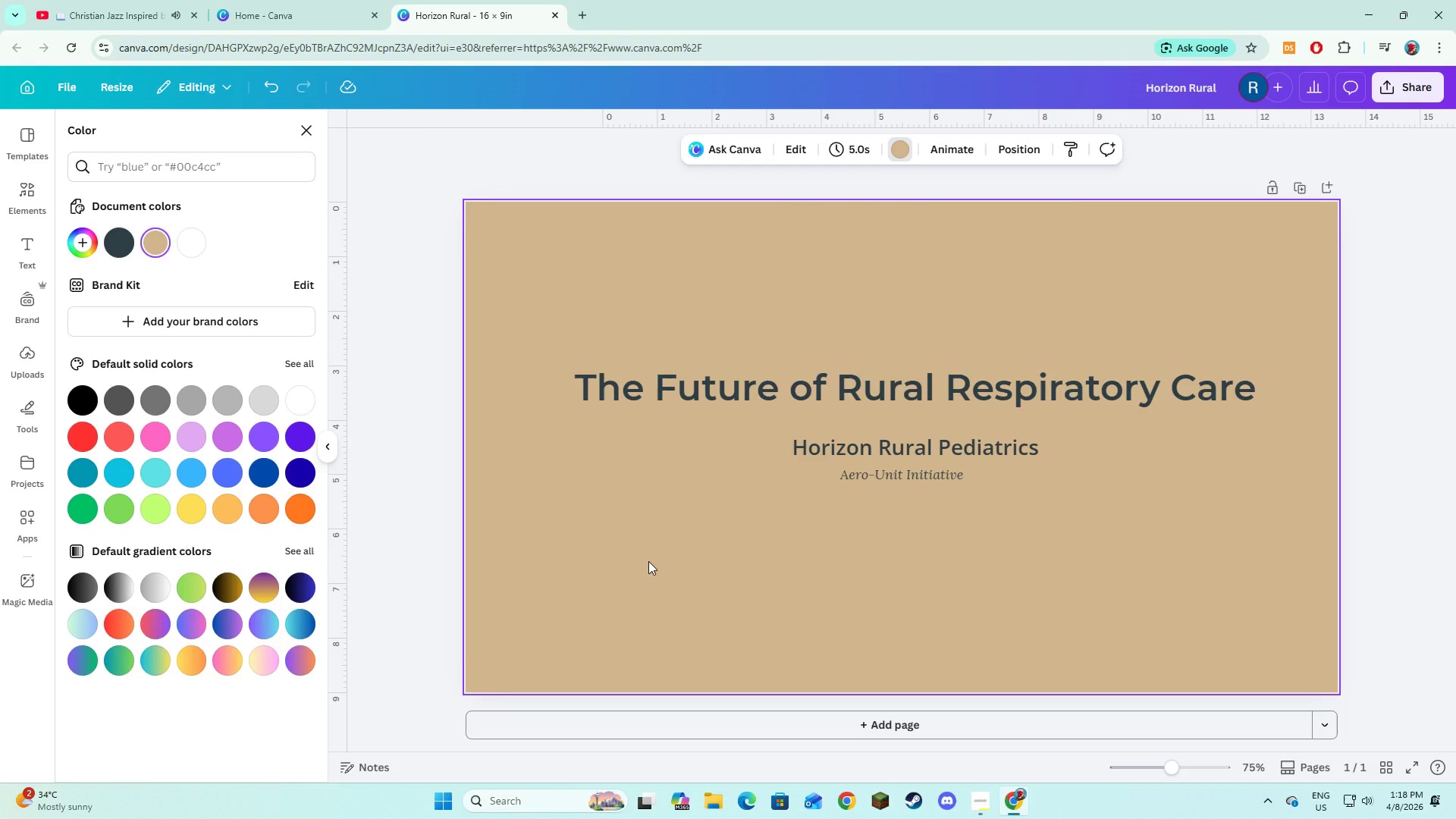 
key(Control+Z)
 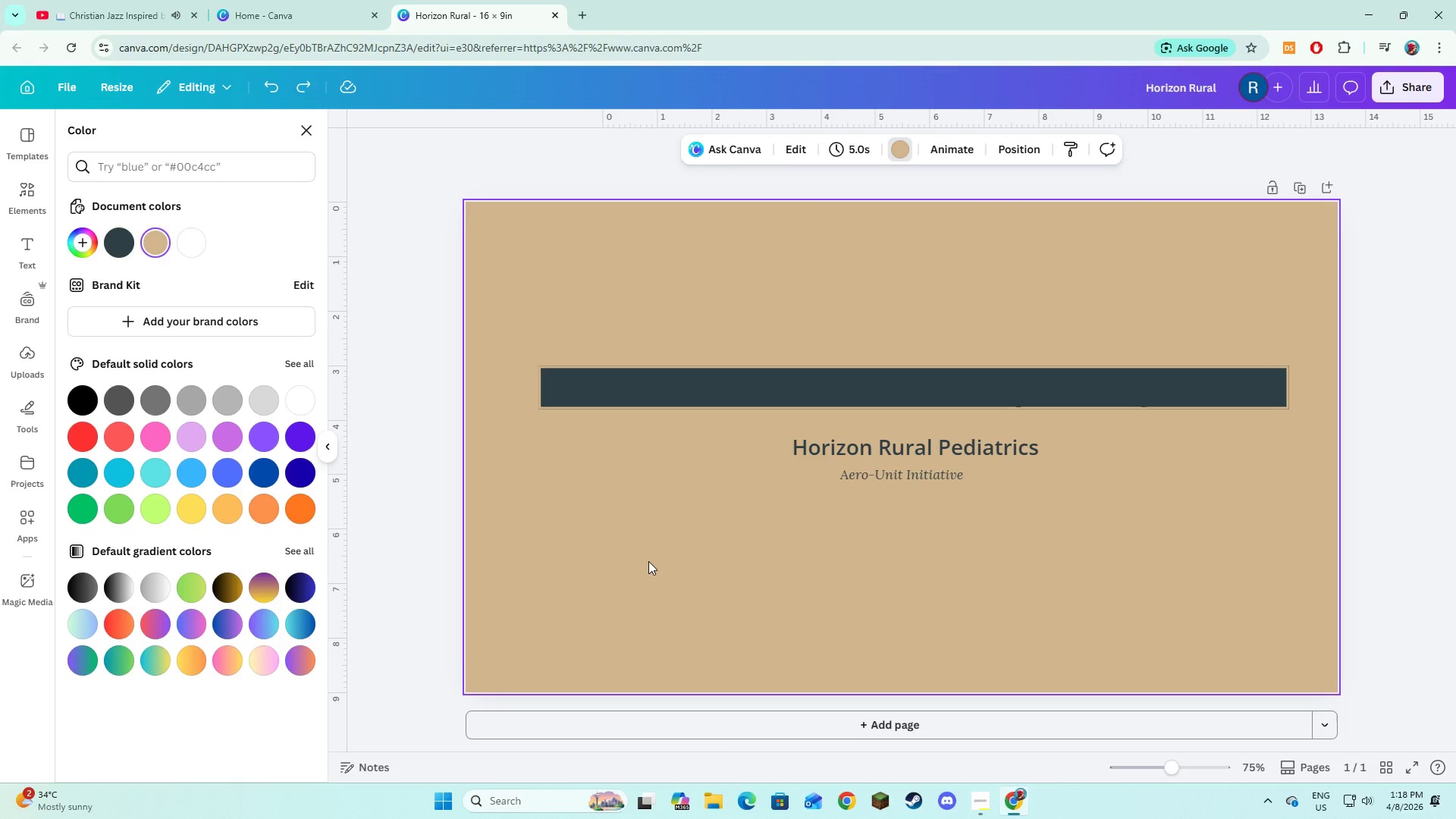 
key(Control+Z)
 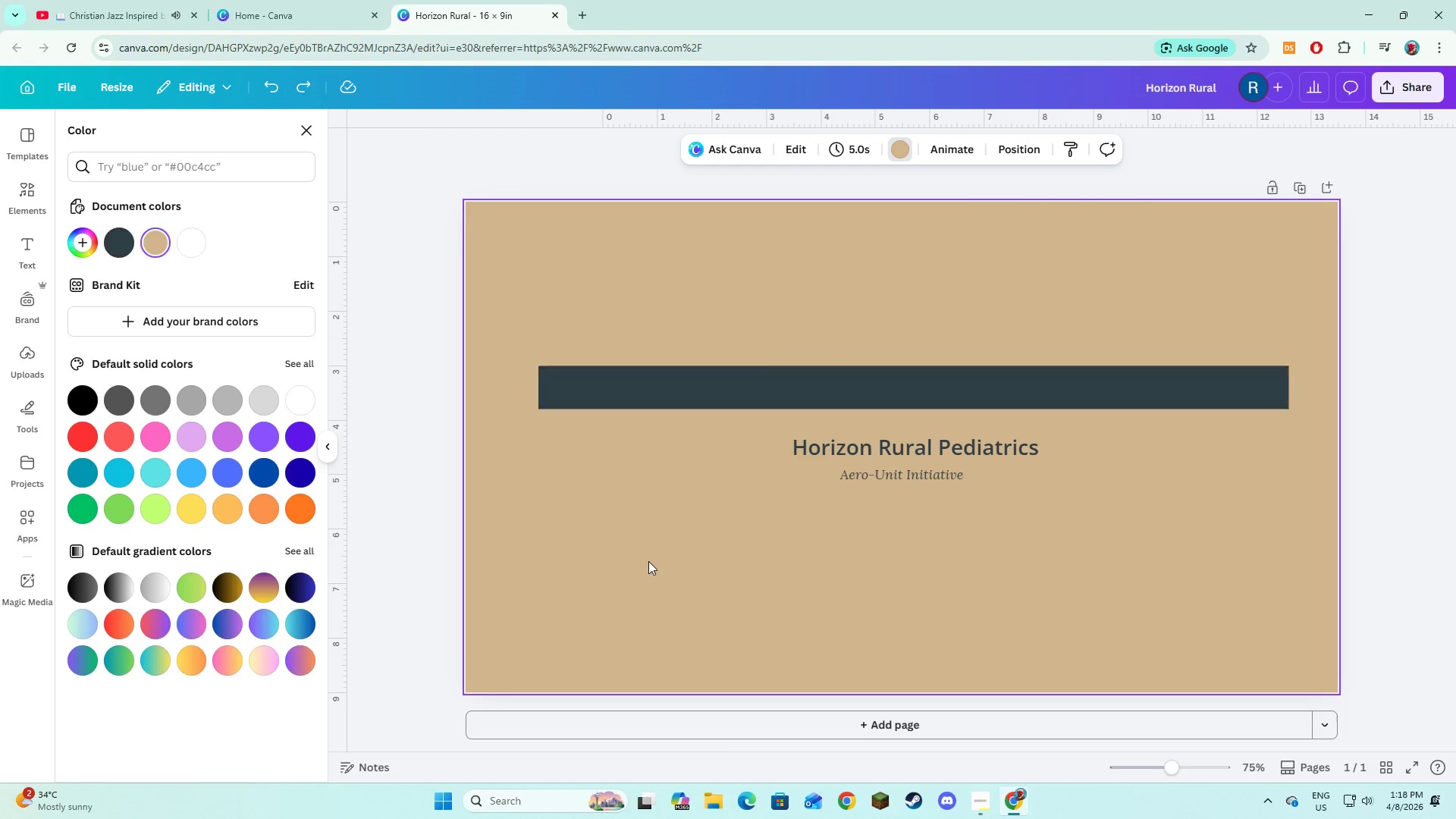 
key(Control+Z)
 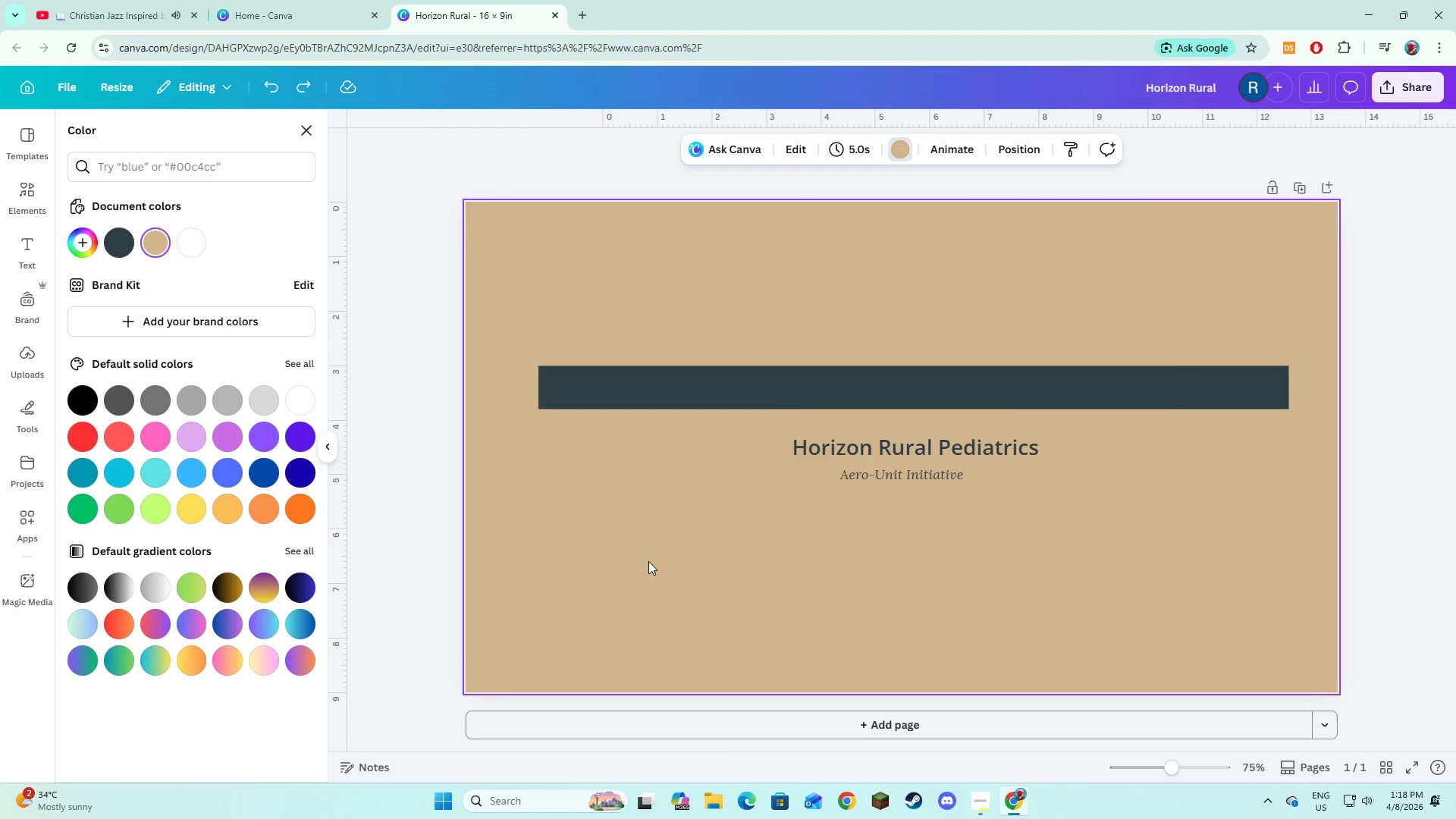 
key(Control+Z)
 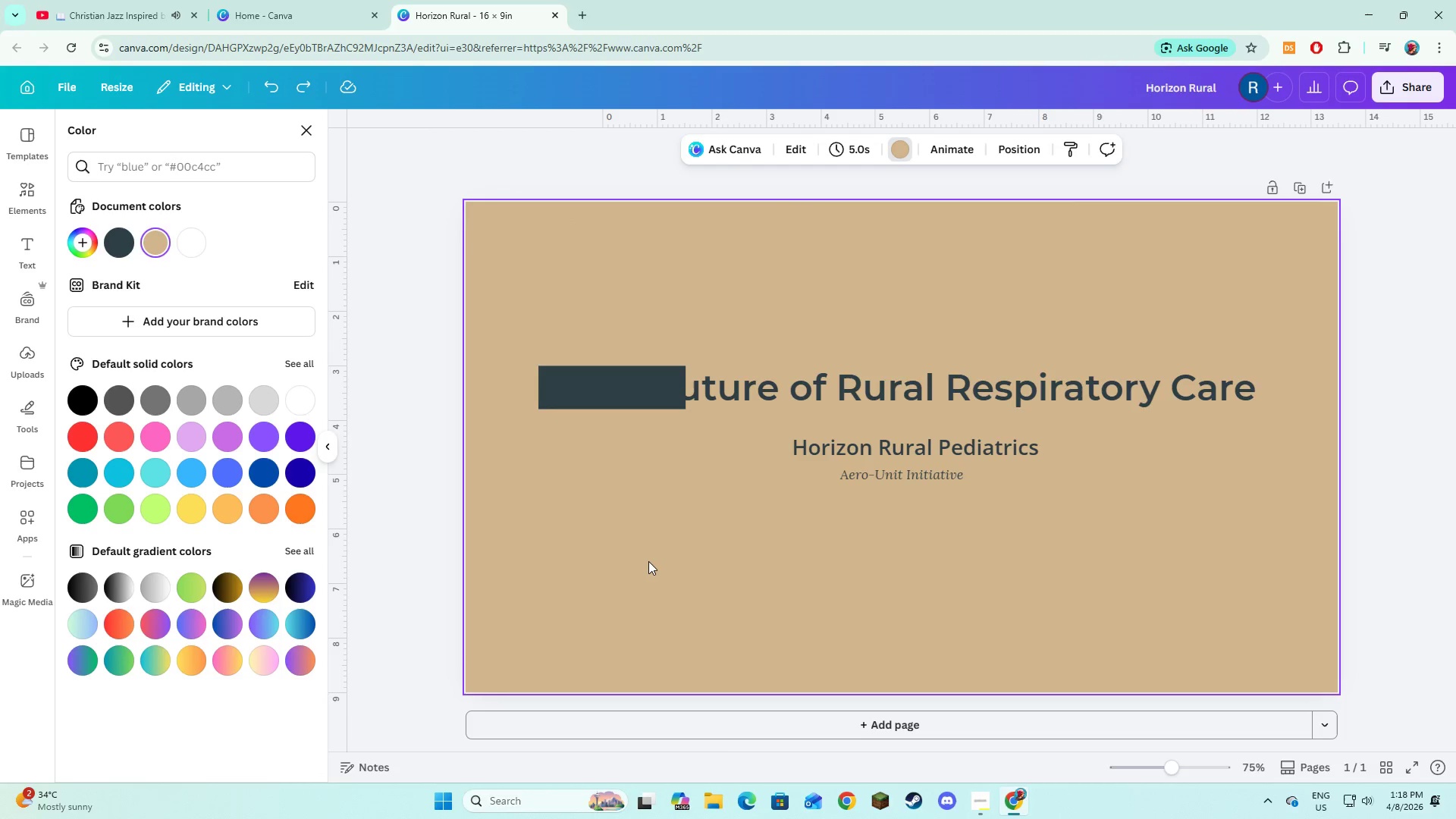 
key(Control+Z)
 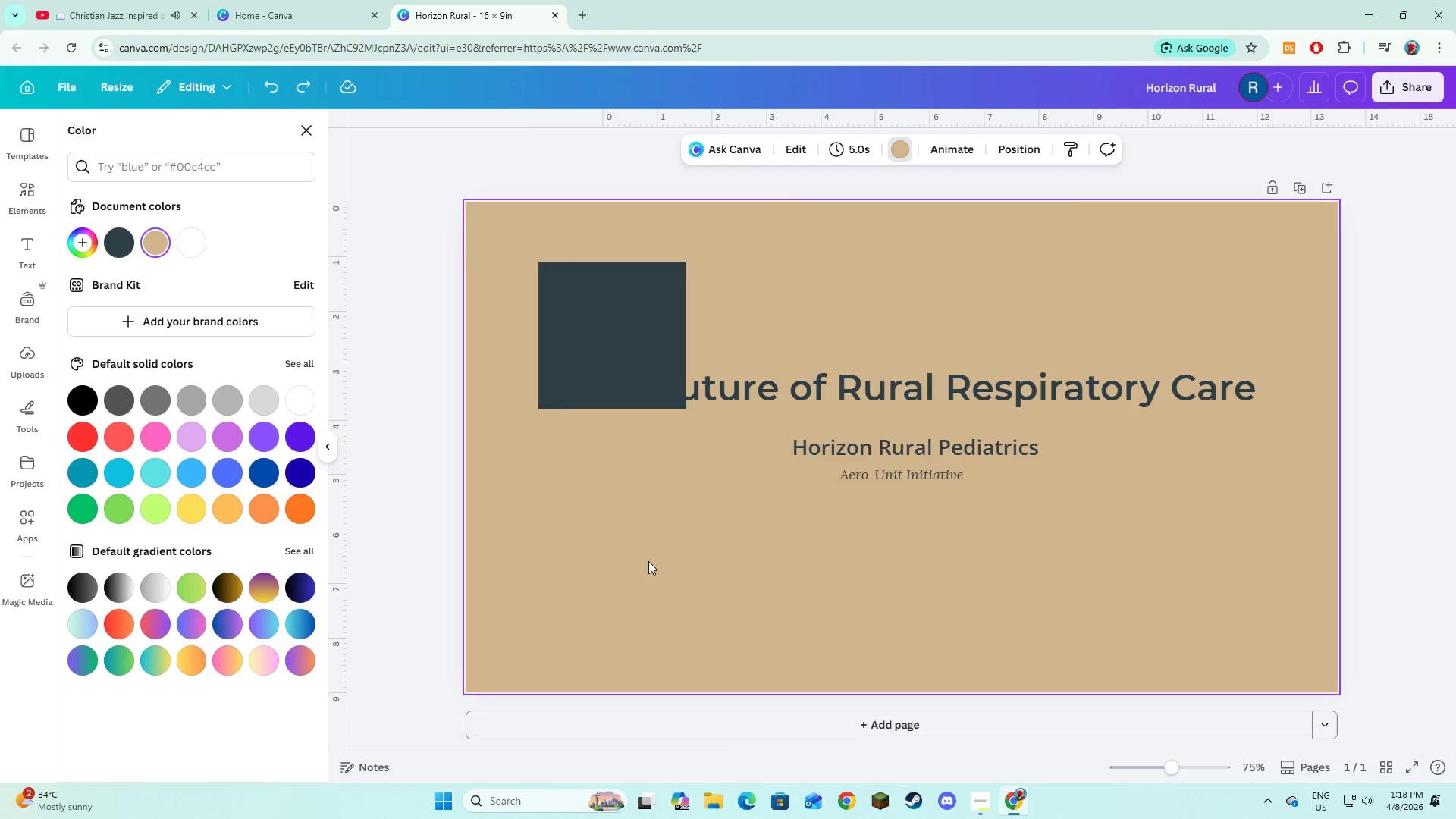 
key(Control+Z)
 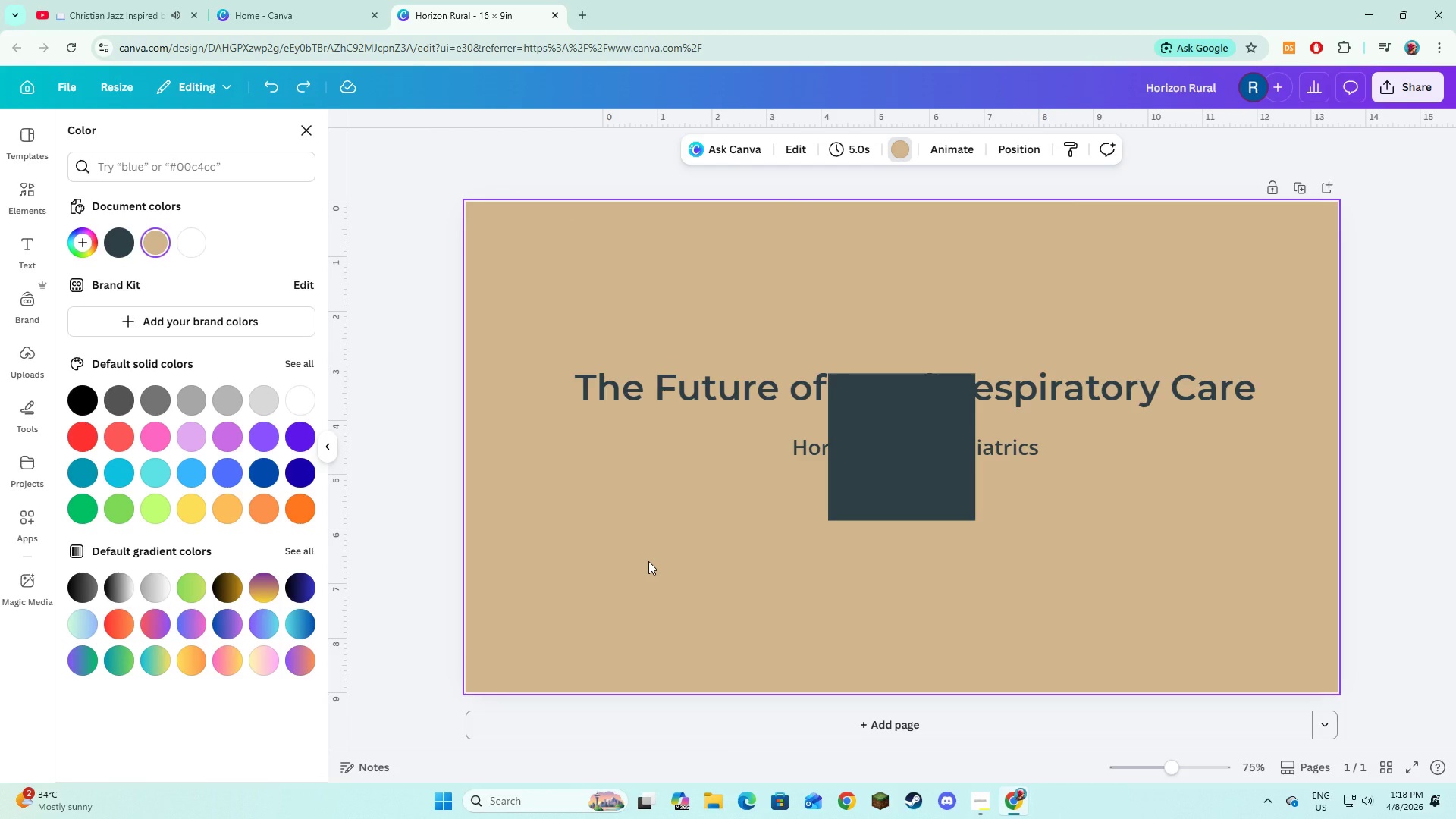 
key(Control+Z)
 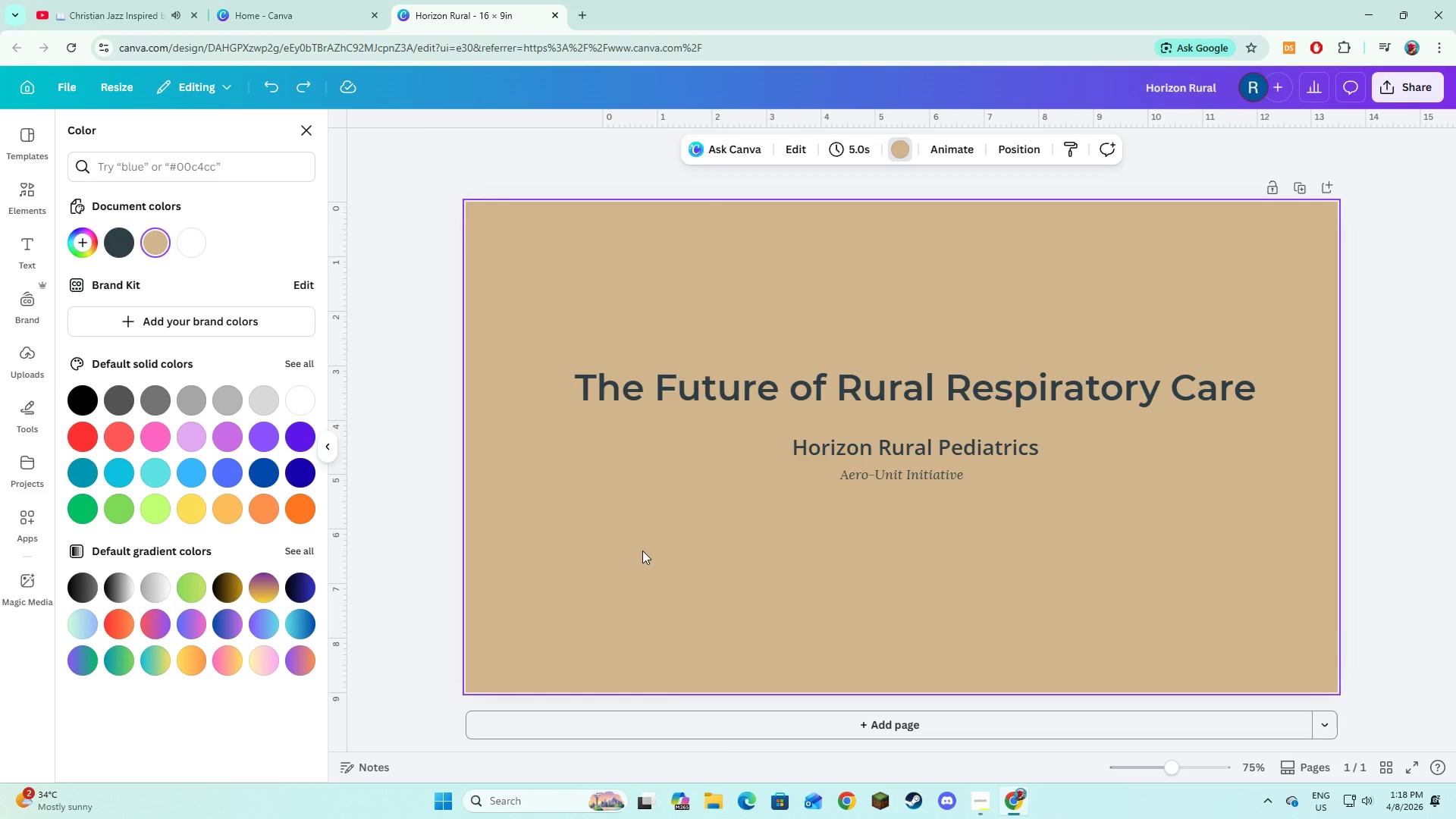 
left_click([613, 586])
 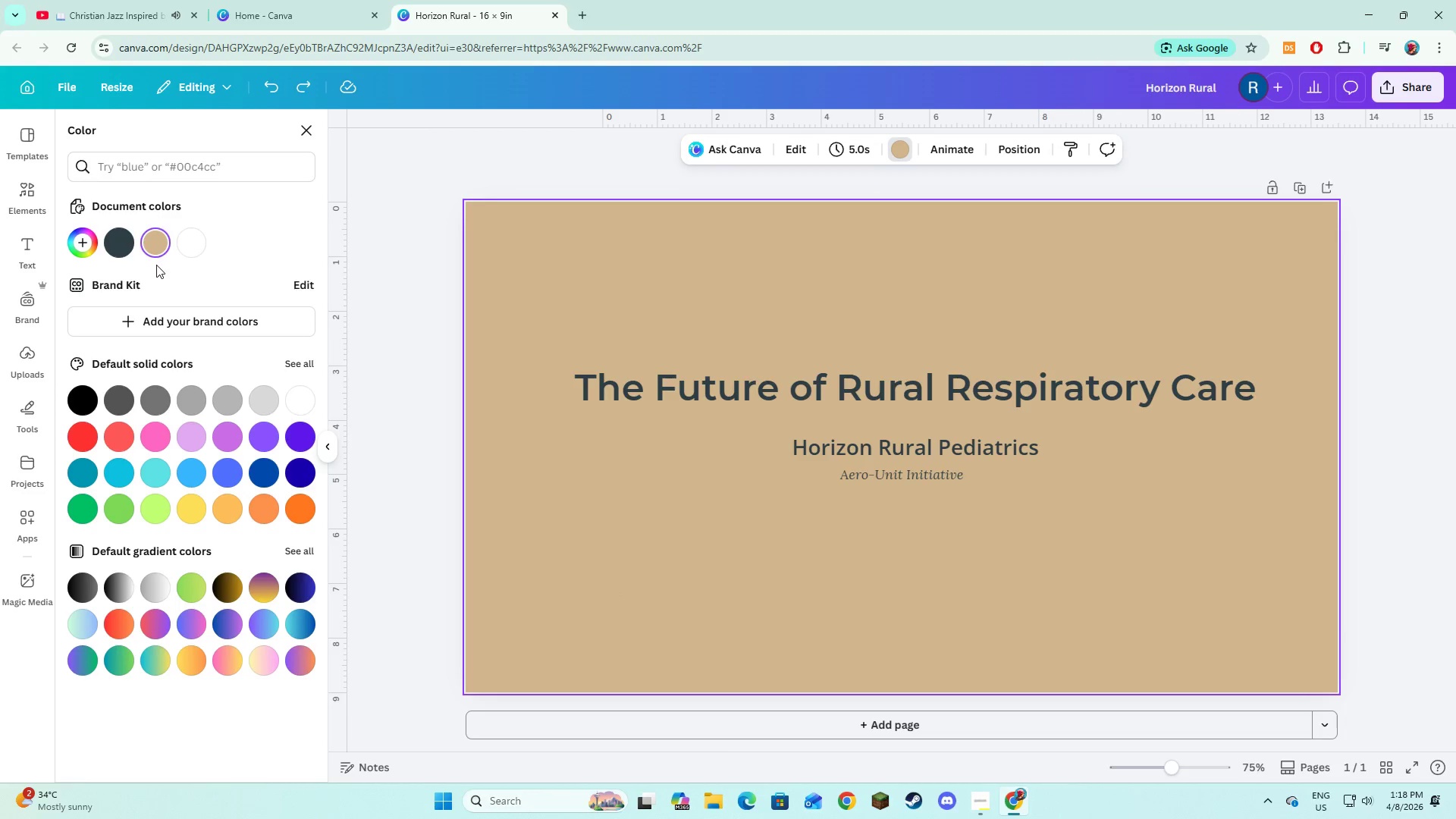 
left_click([173, 175])
 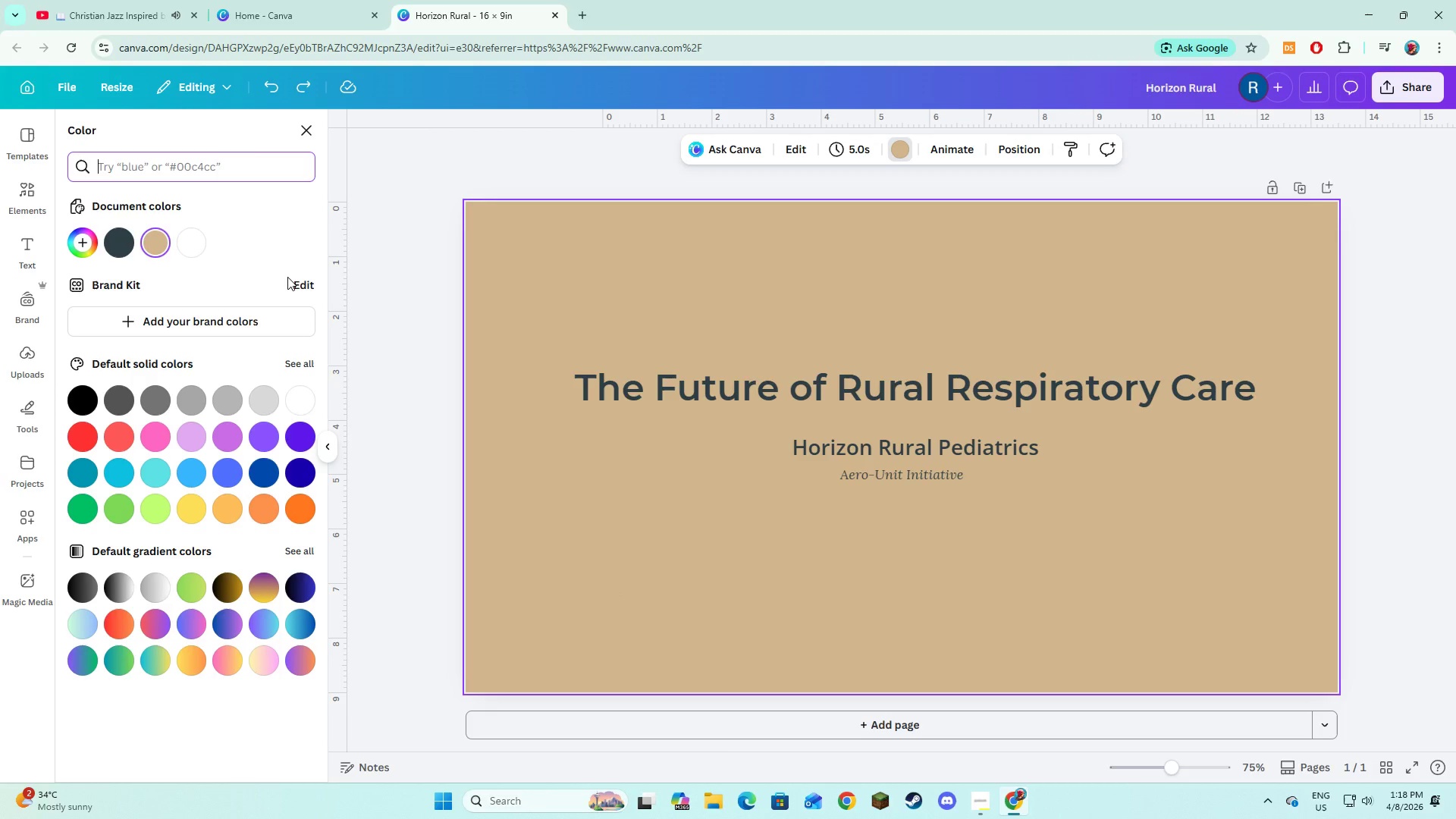 
wait(6.64)
 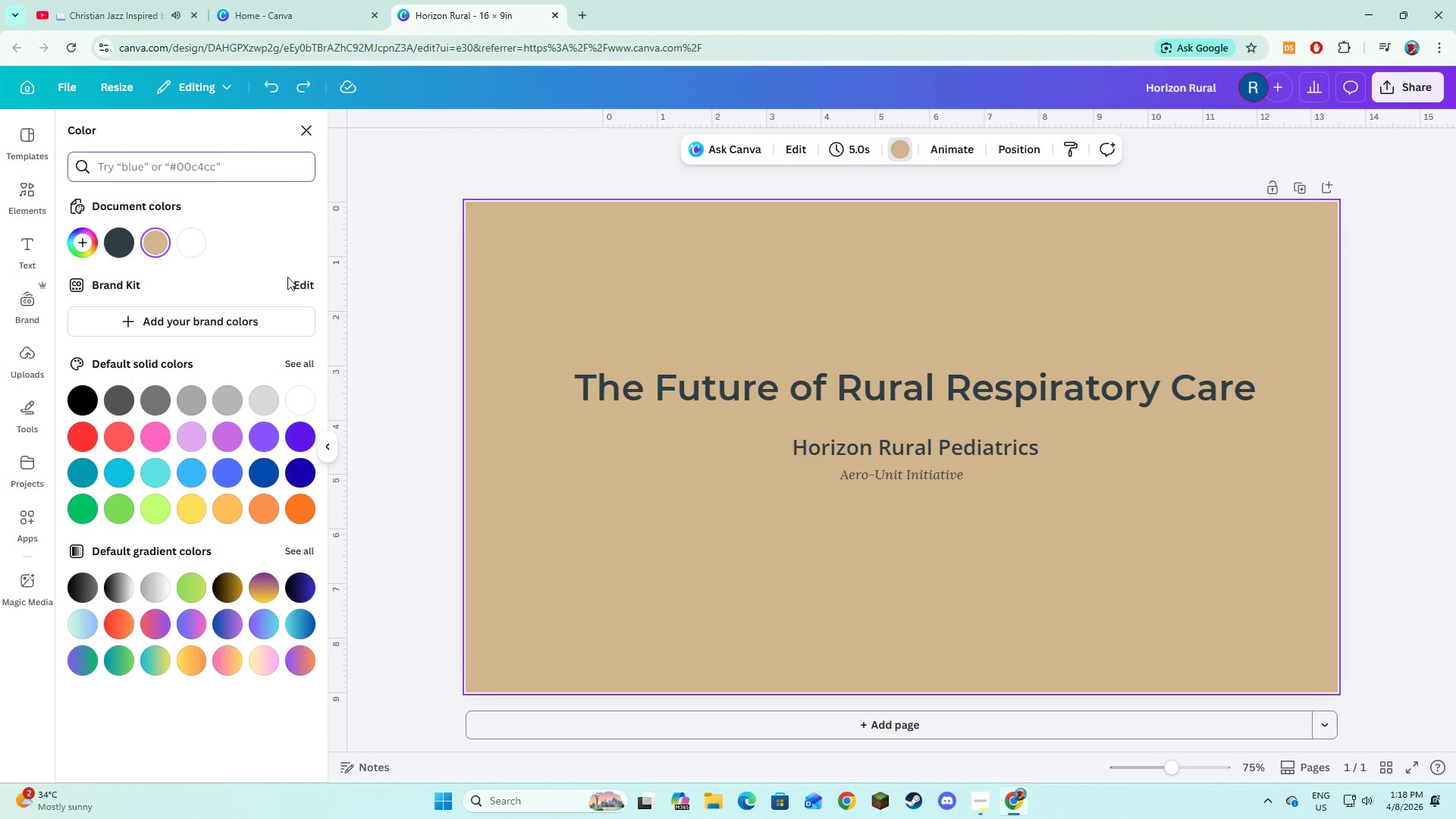 
type(#f7f5f2)
 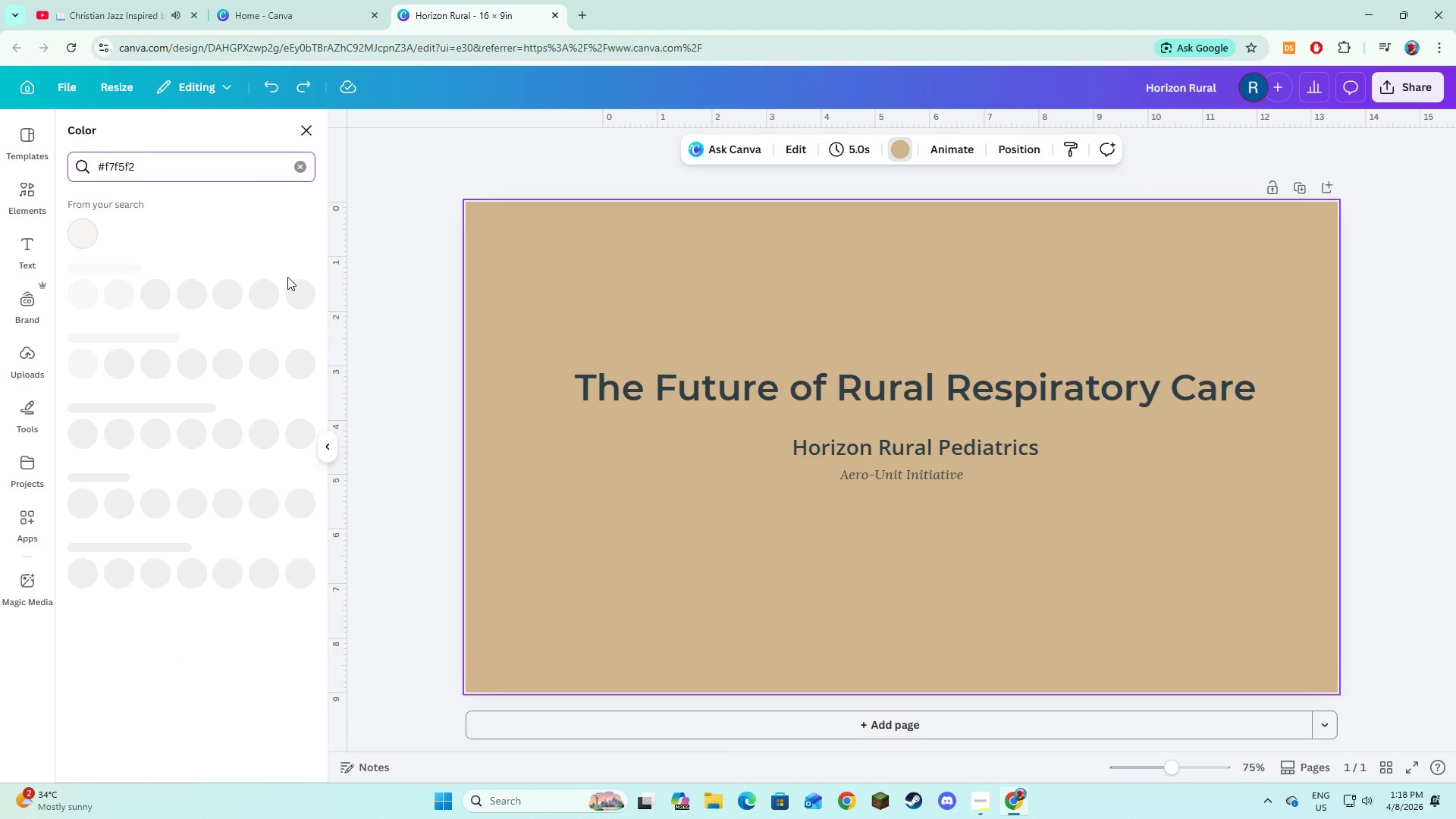 
key(Enter)
 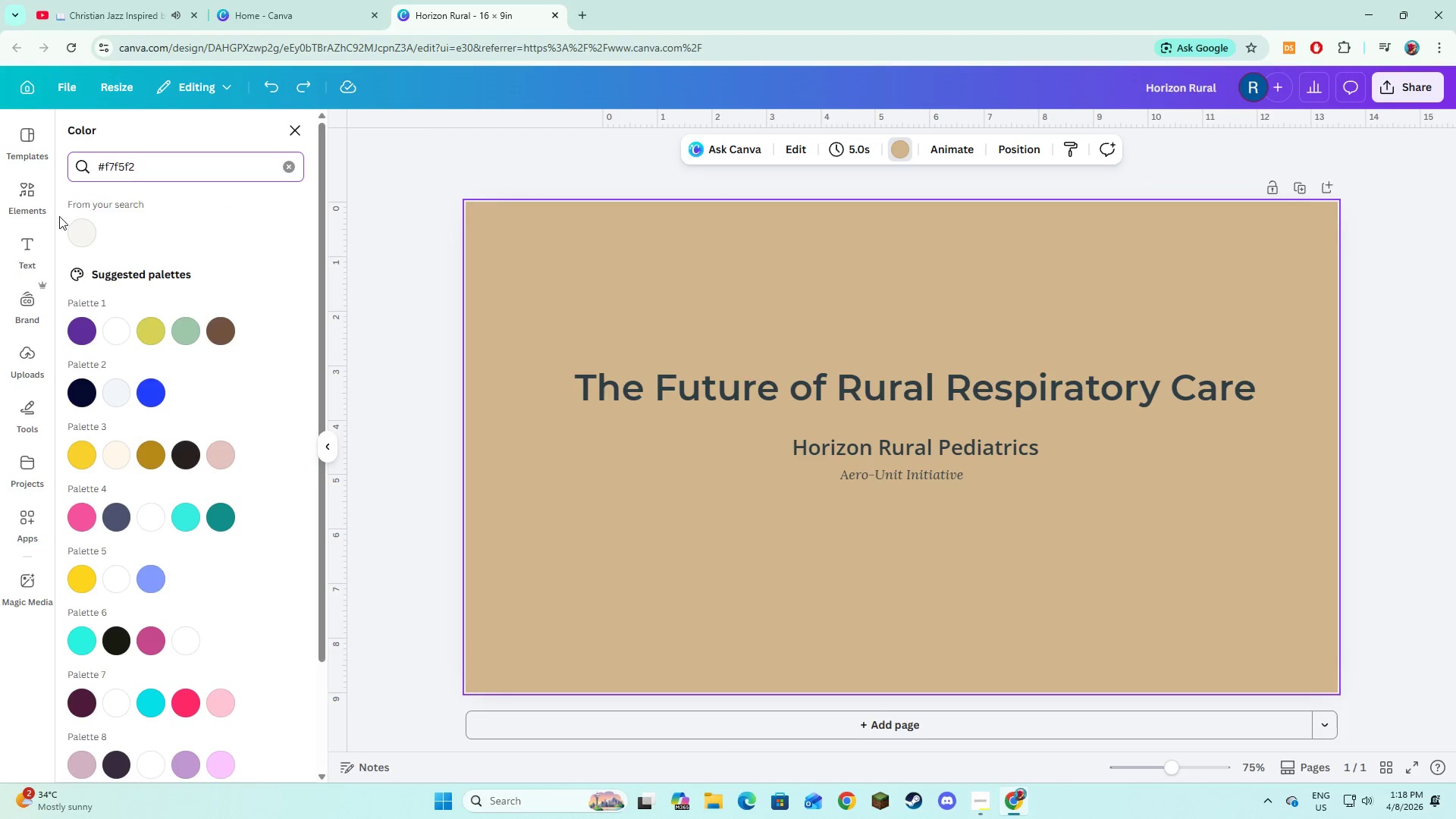 
left_click([67, 233])
 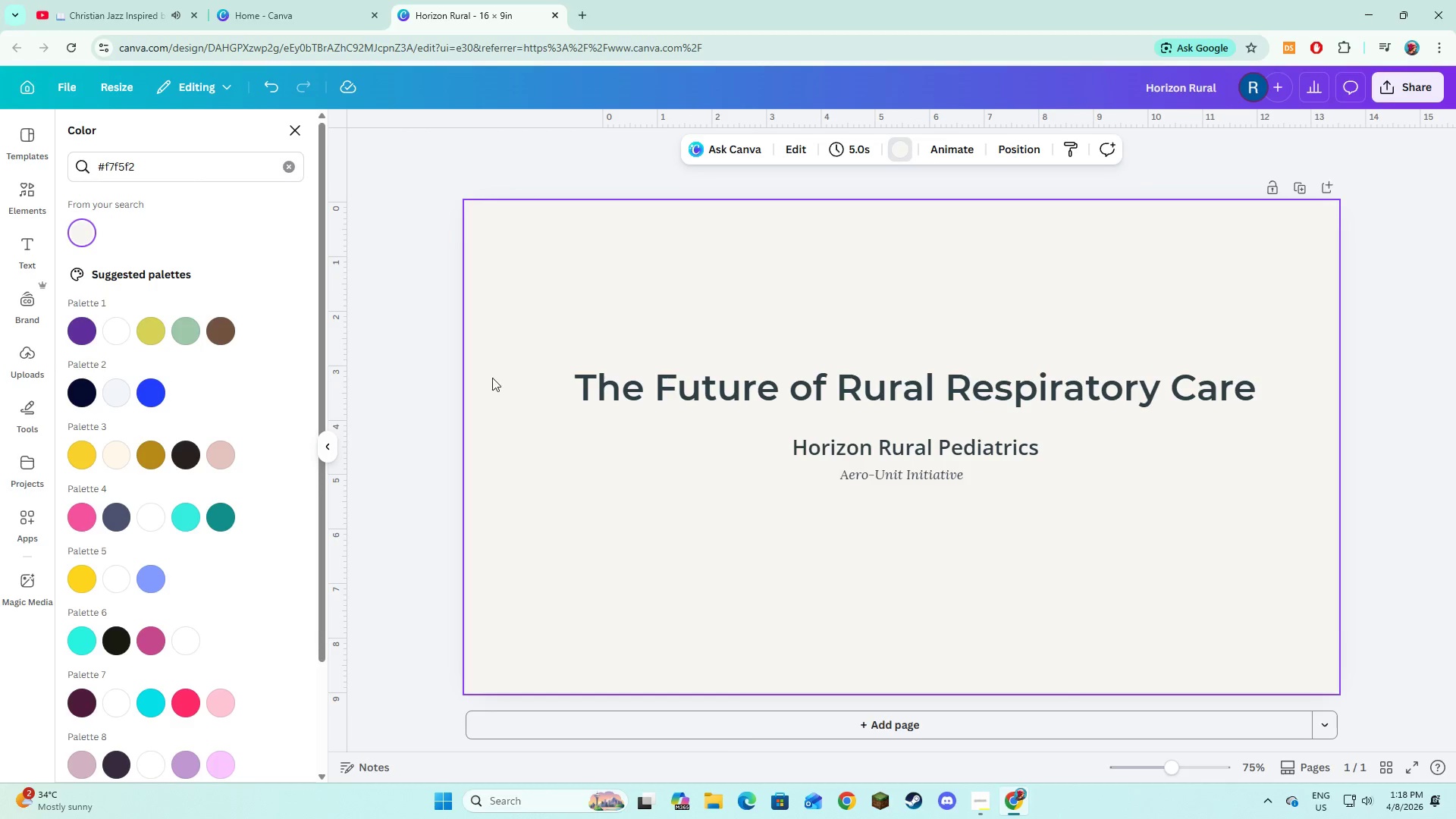 
left_click([678, 528])
 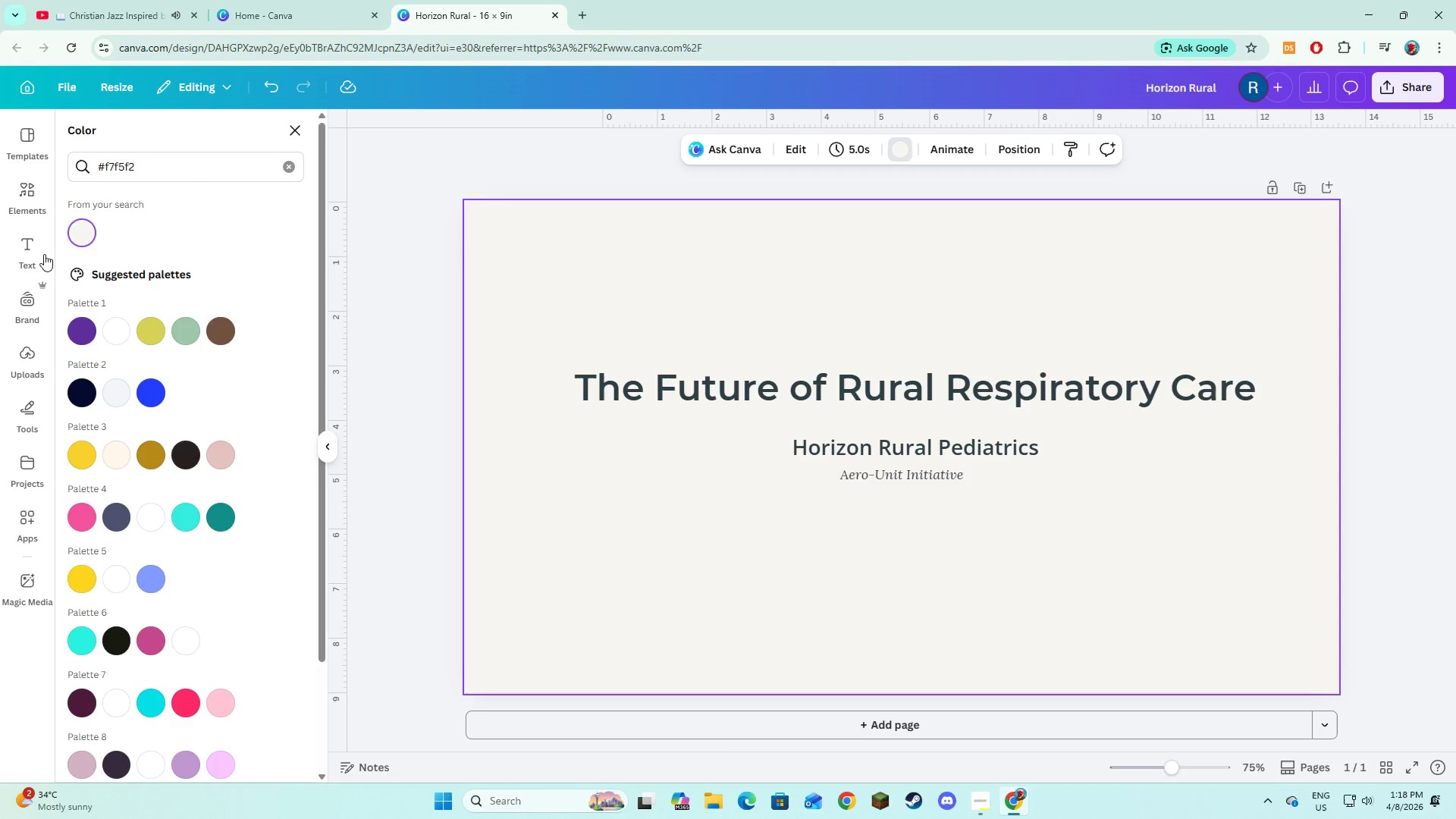 
left_click([33, 180])
 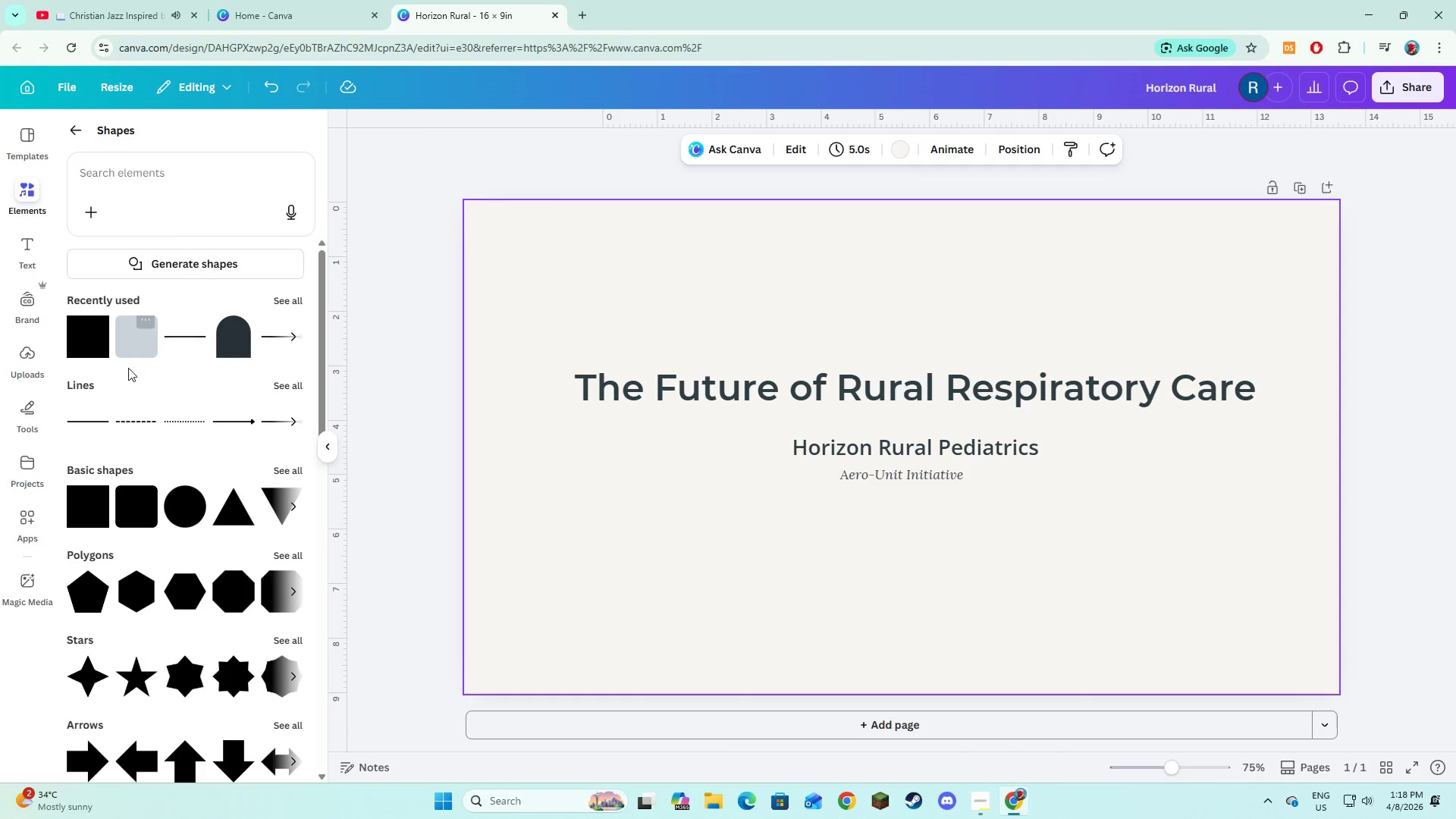 
left_click([80, 342])
 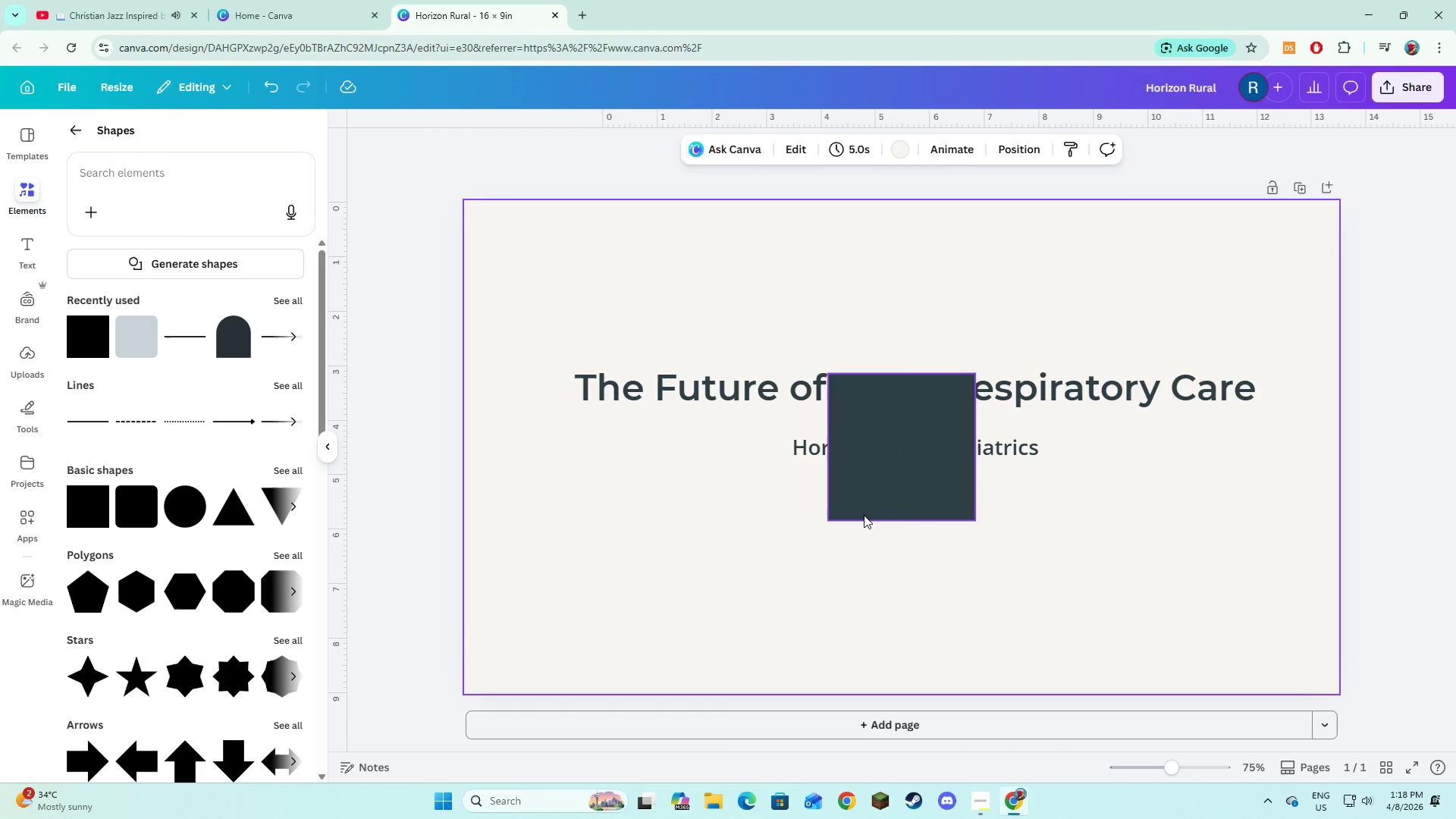 
left_click_drag(start_coordinate=[864, 500], to_coordinate=[601, 393])
 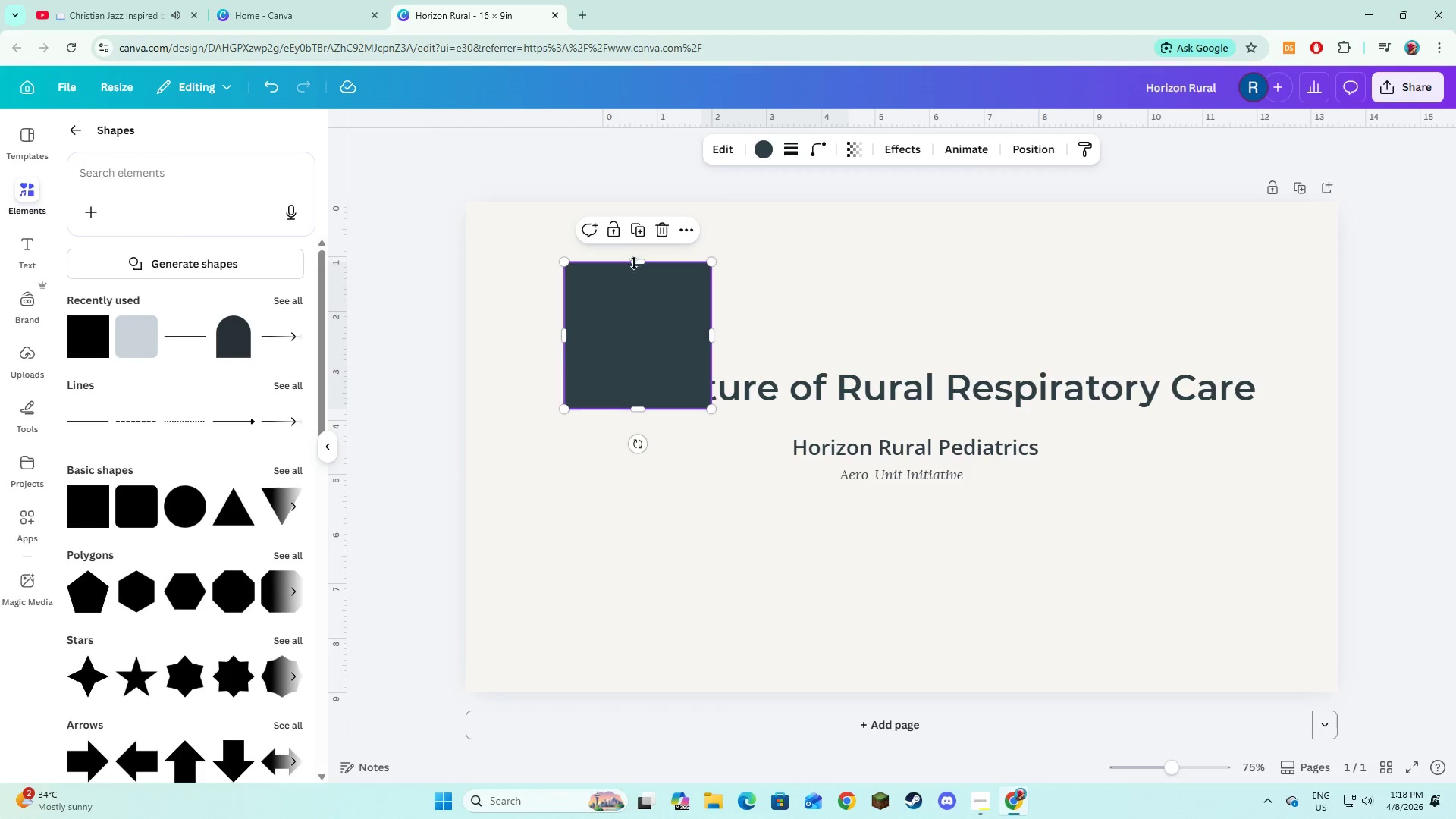 
left_click_drag(start_coordinate=[636, 259], to_coordinate=[635, 365])
 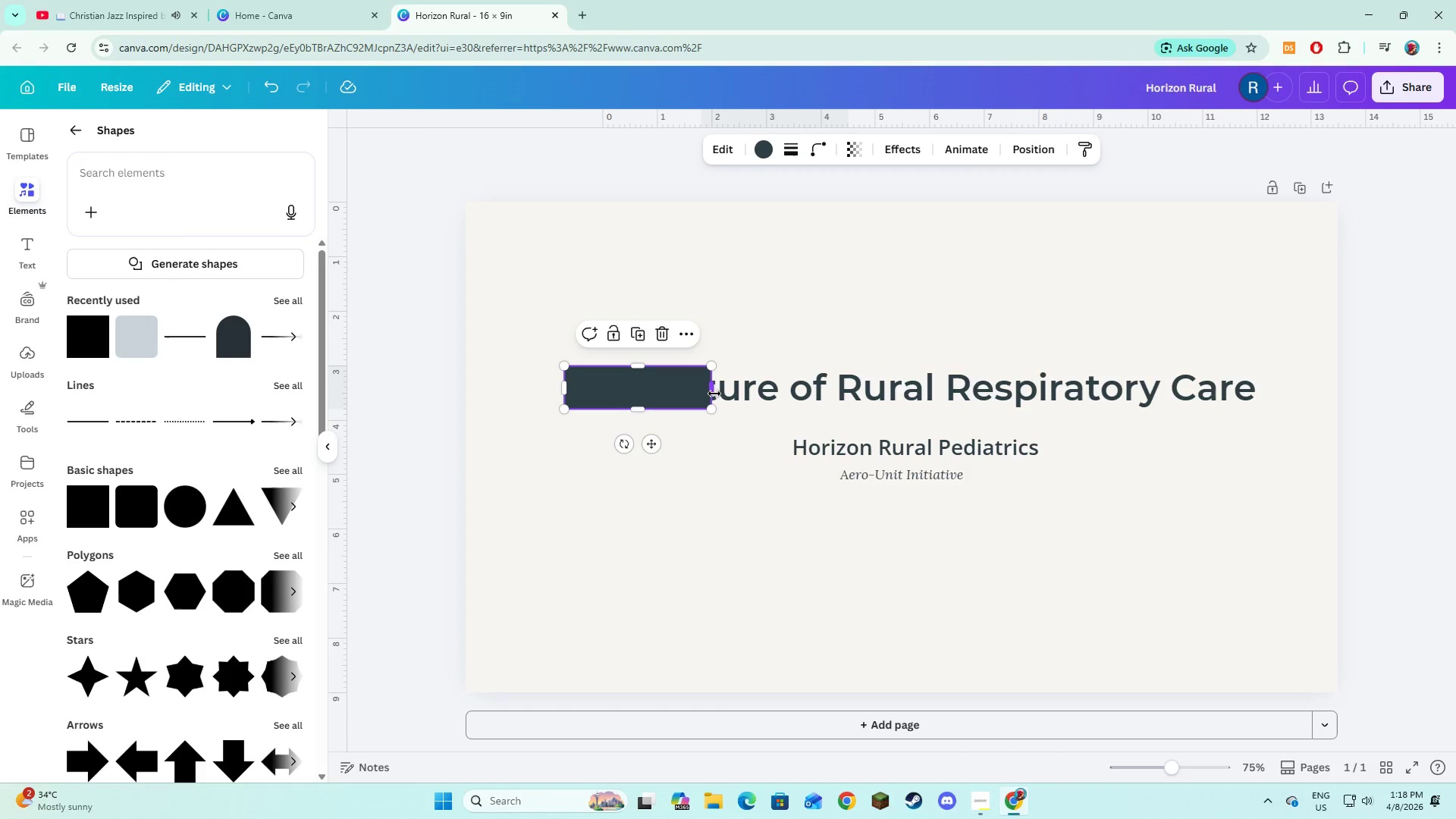 
left_click_drag(start_coordinate=[714, 392], to_coordinate=[1282, 364])
 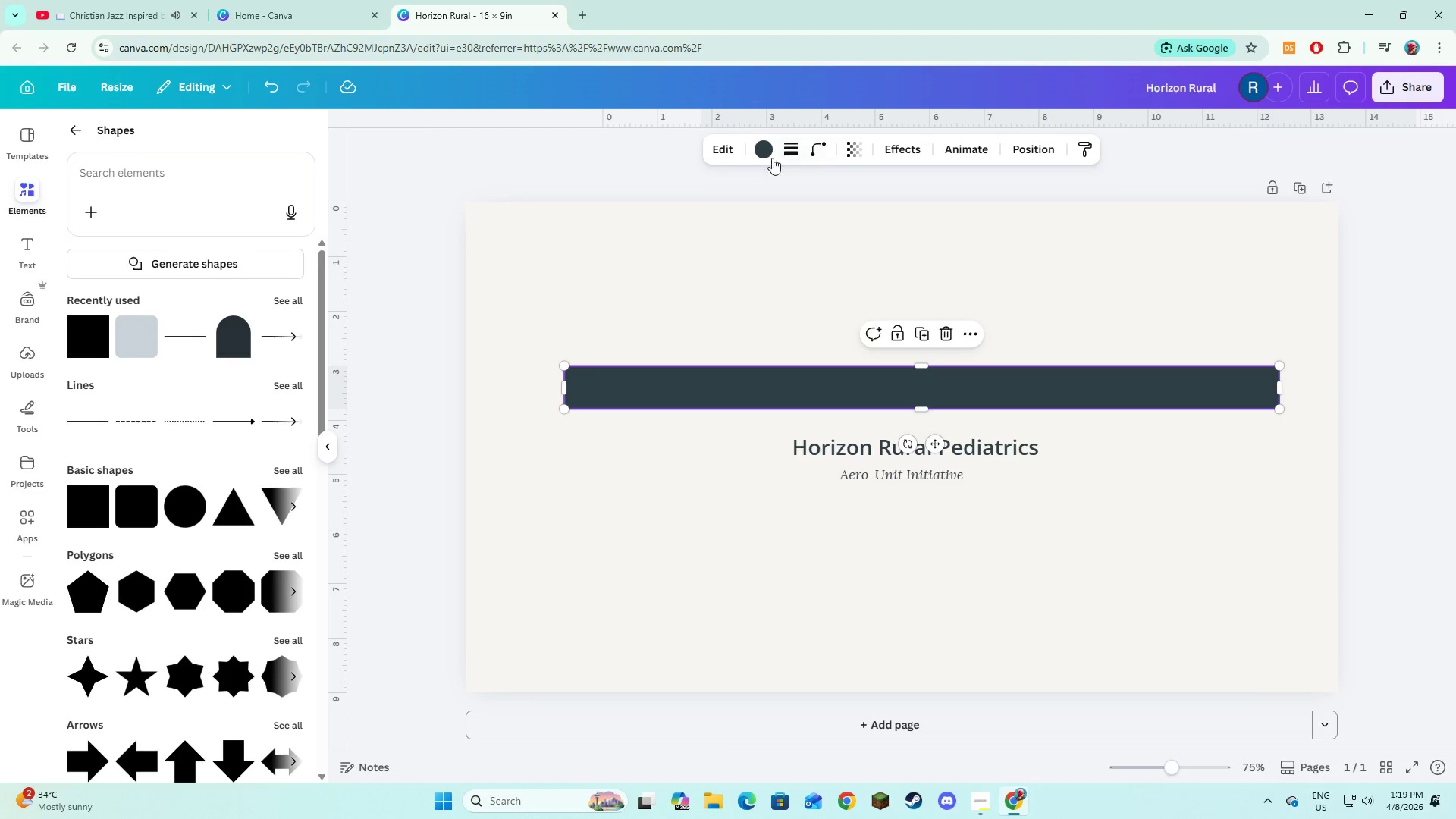 
left_click([783, 152])
 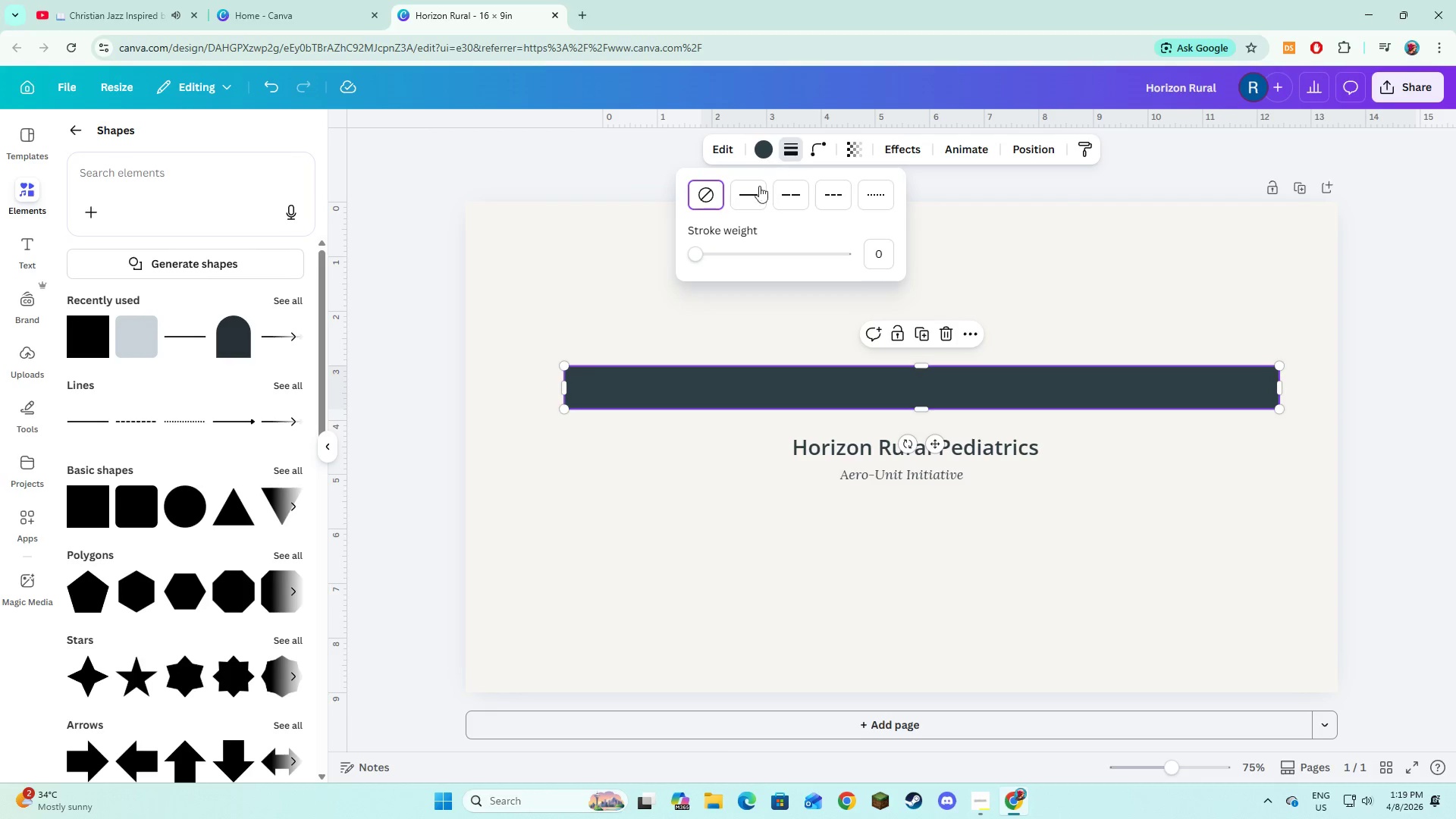 
left_click([748, 202])
 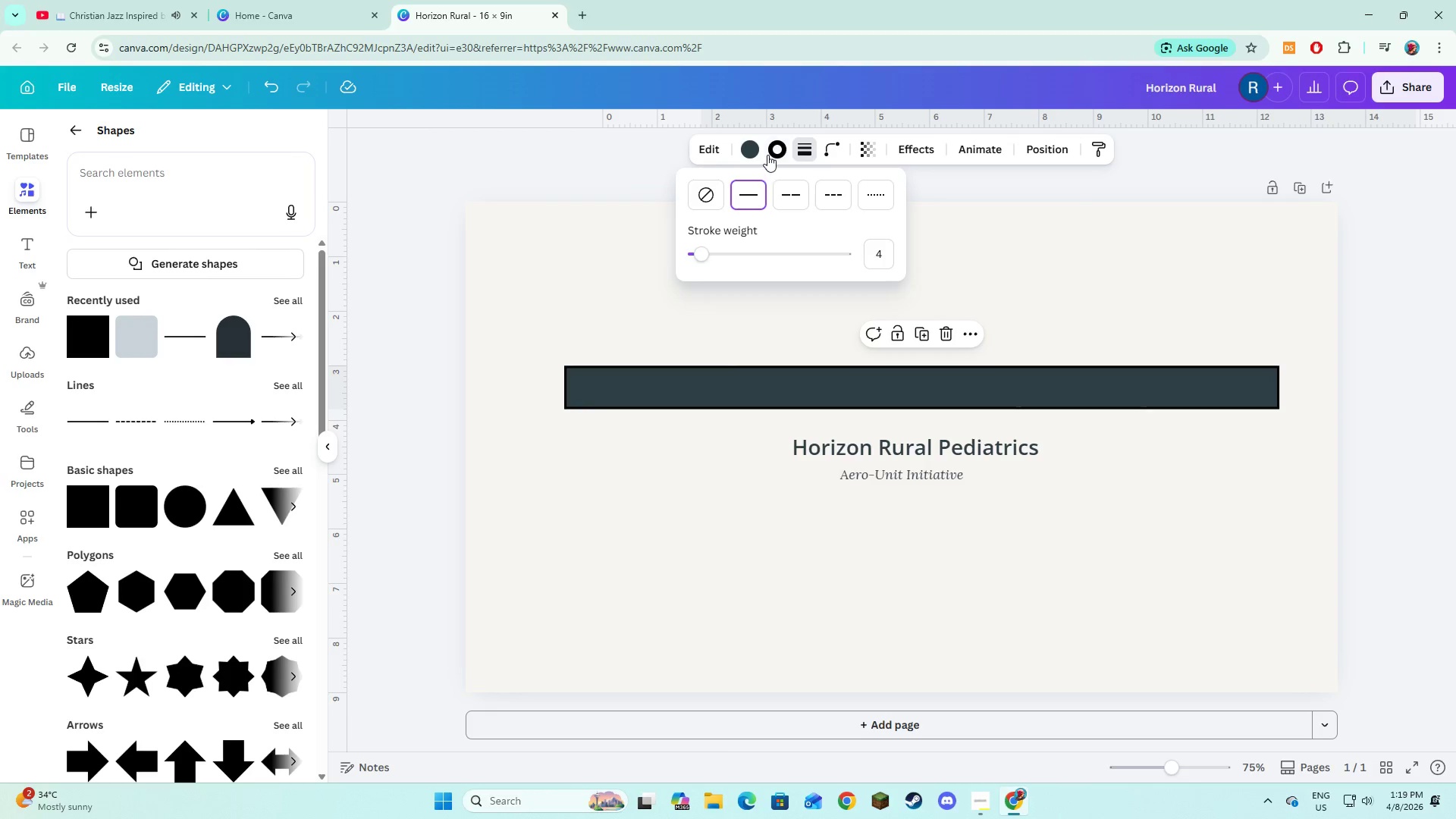 
left_click([767, 155])
 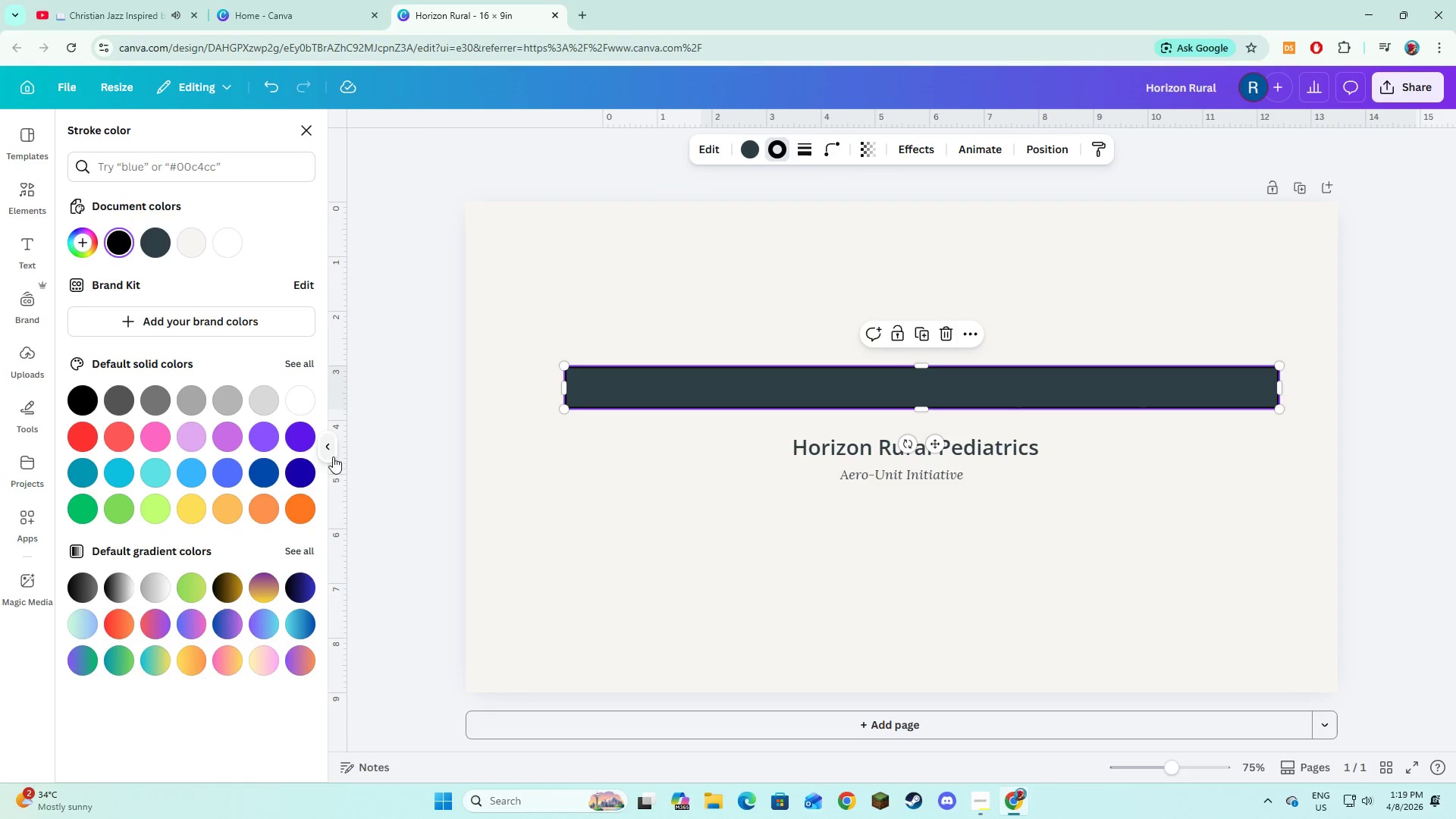 
left_click([190, 166])
 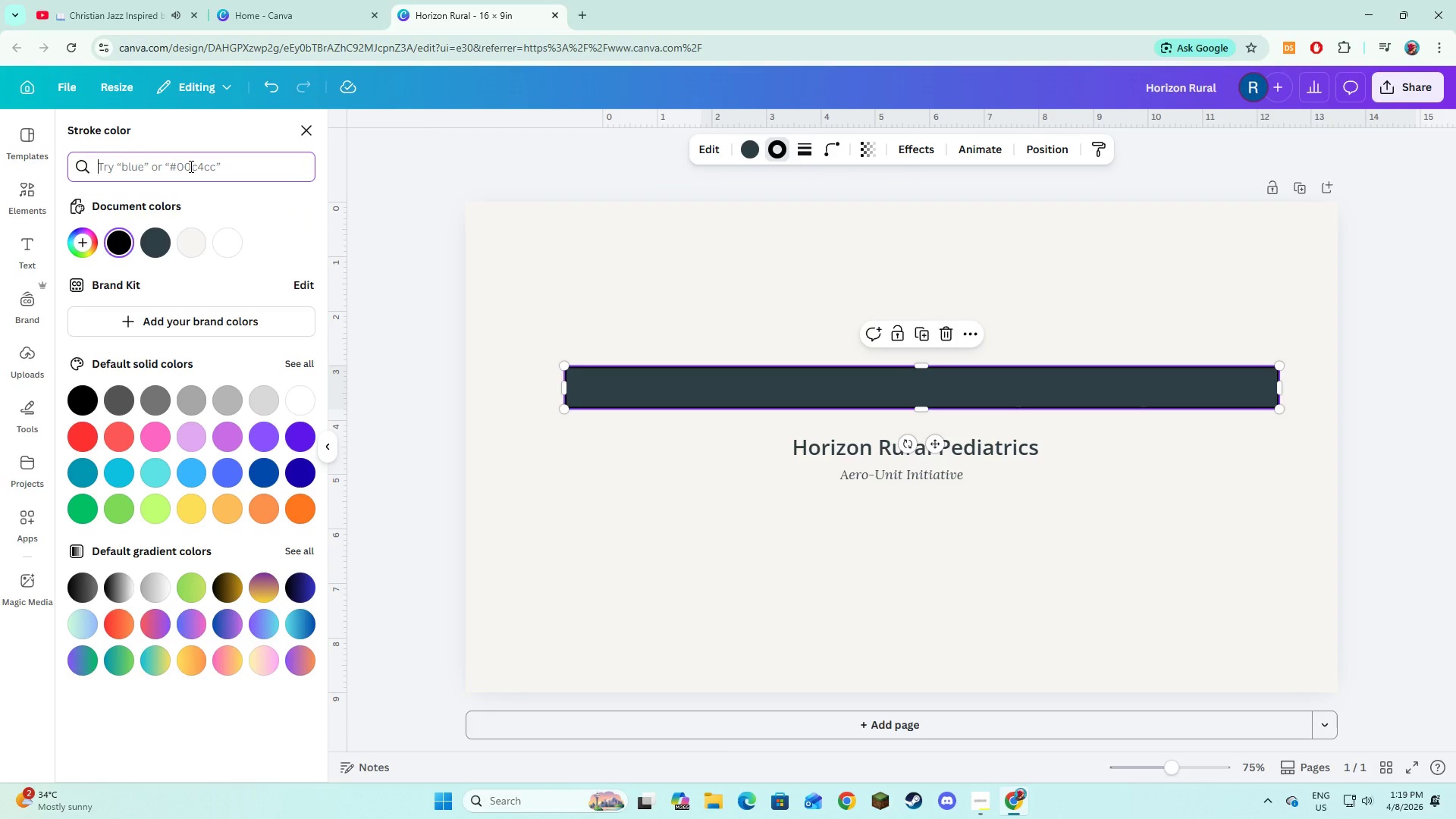 
key(Alt+AltLeft)
 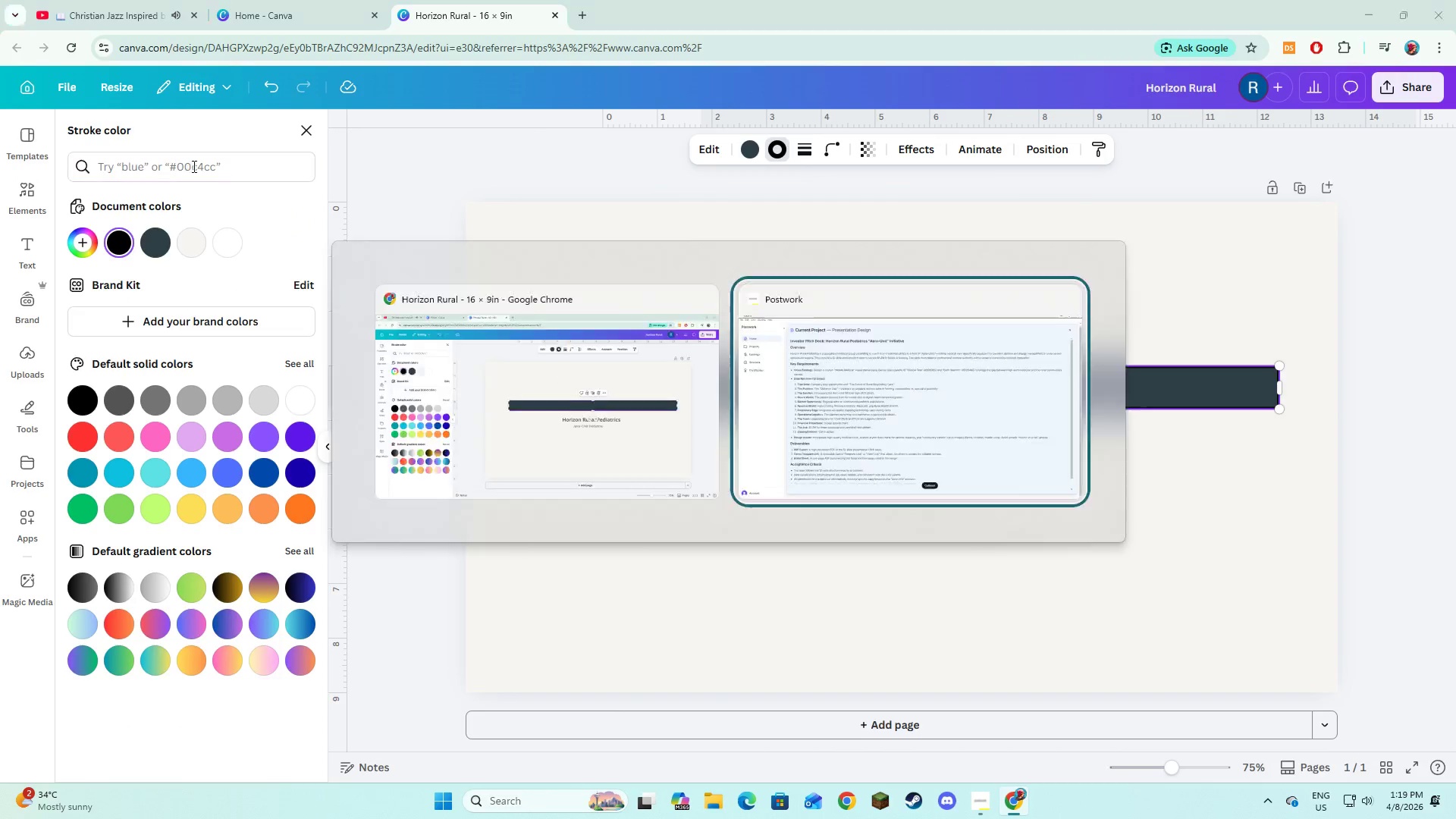 
key(Alt+Tab)